 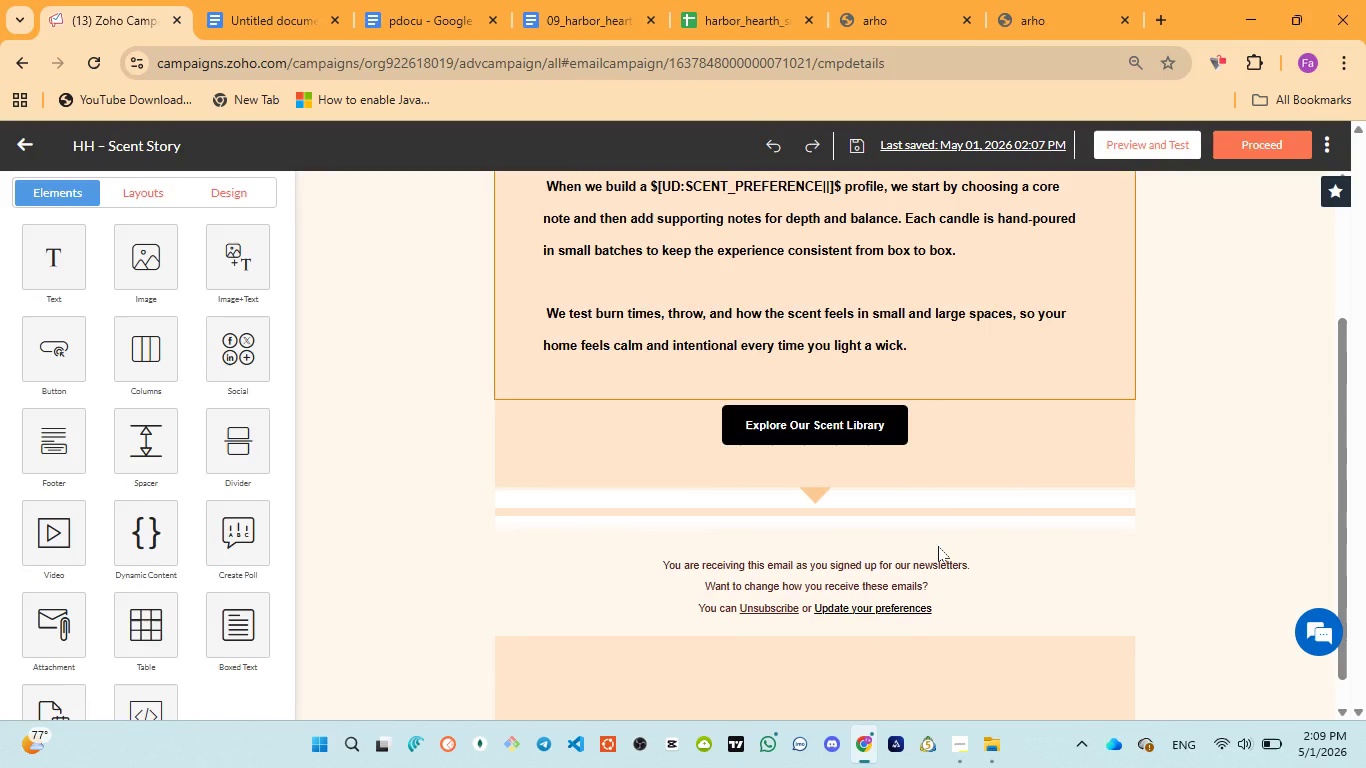 
scroll: coordinate [937, 547], scroll_direction: down, amount: 2.0
 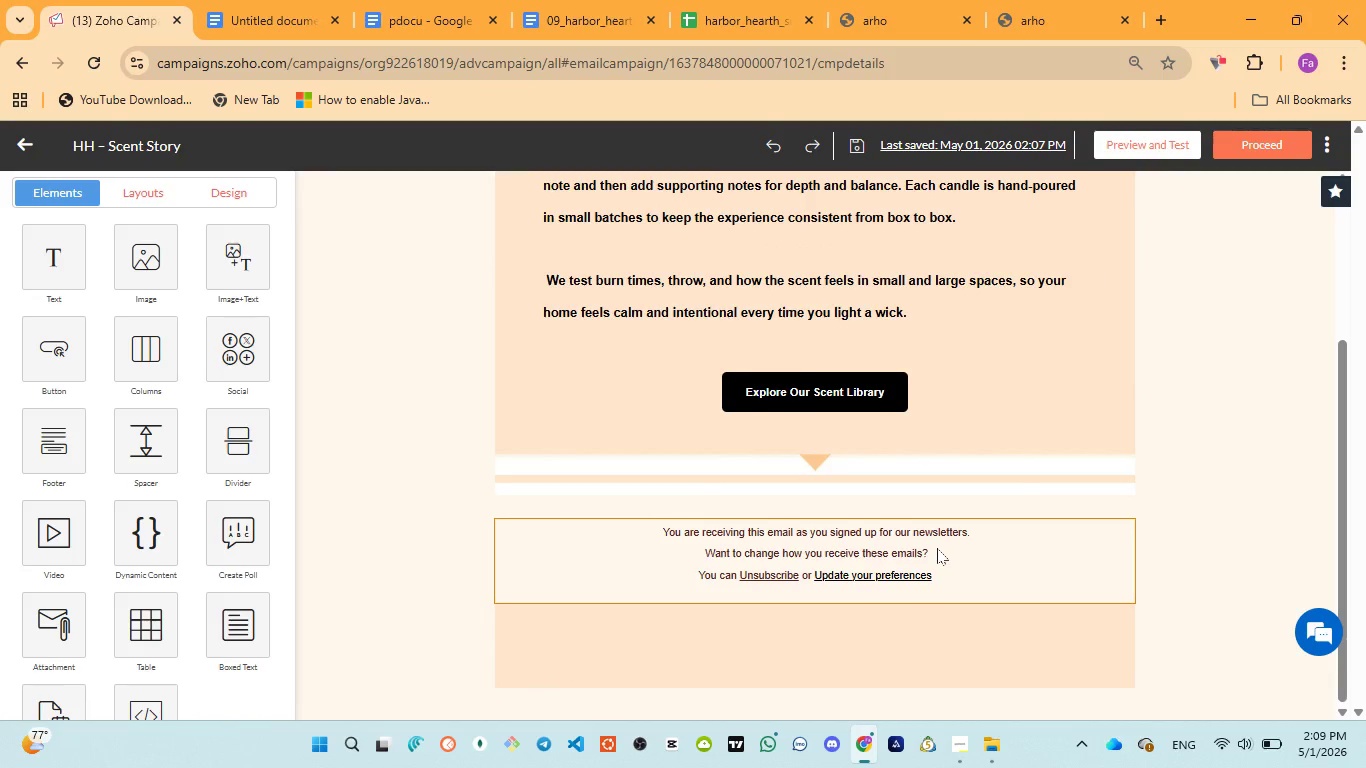 
scroll: coordinate [937, 548], scroll_direction: up, amount: 6.0
 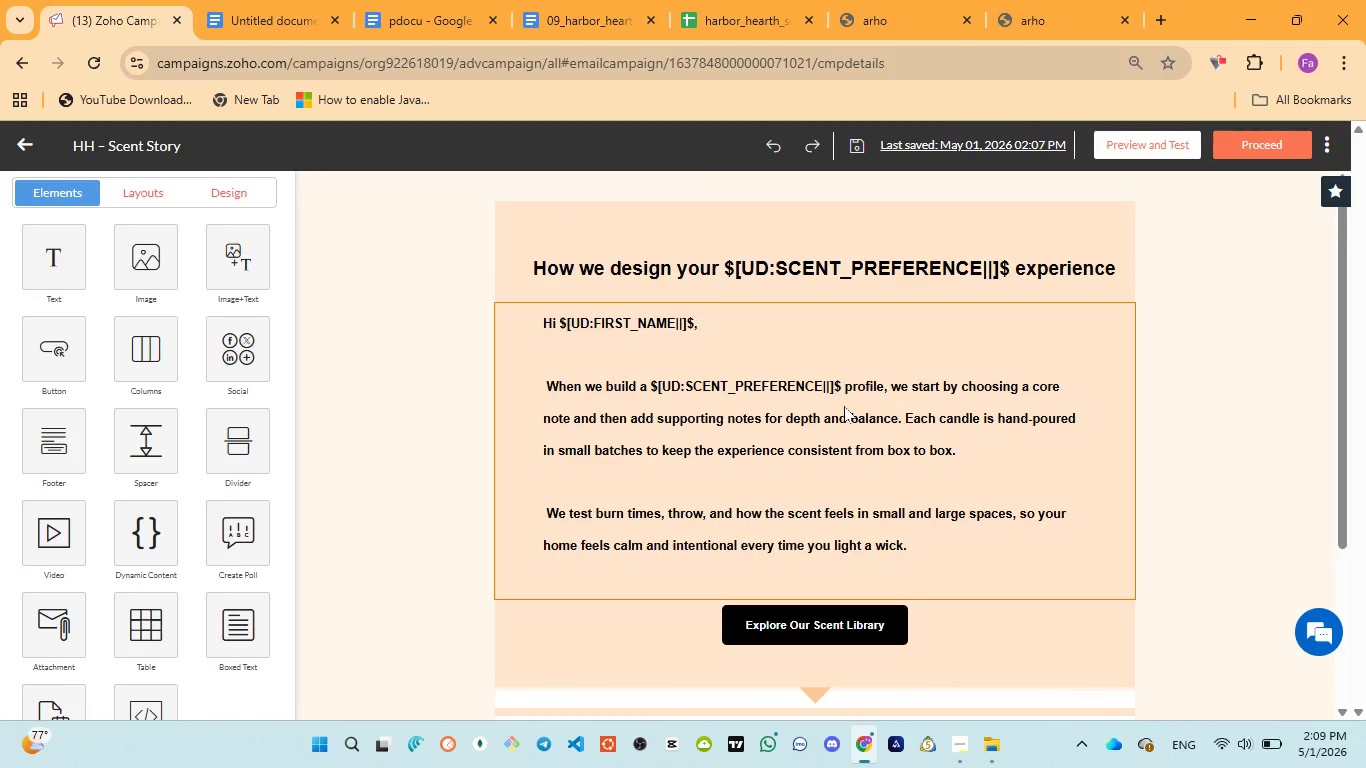 
wait(6.48)
 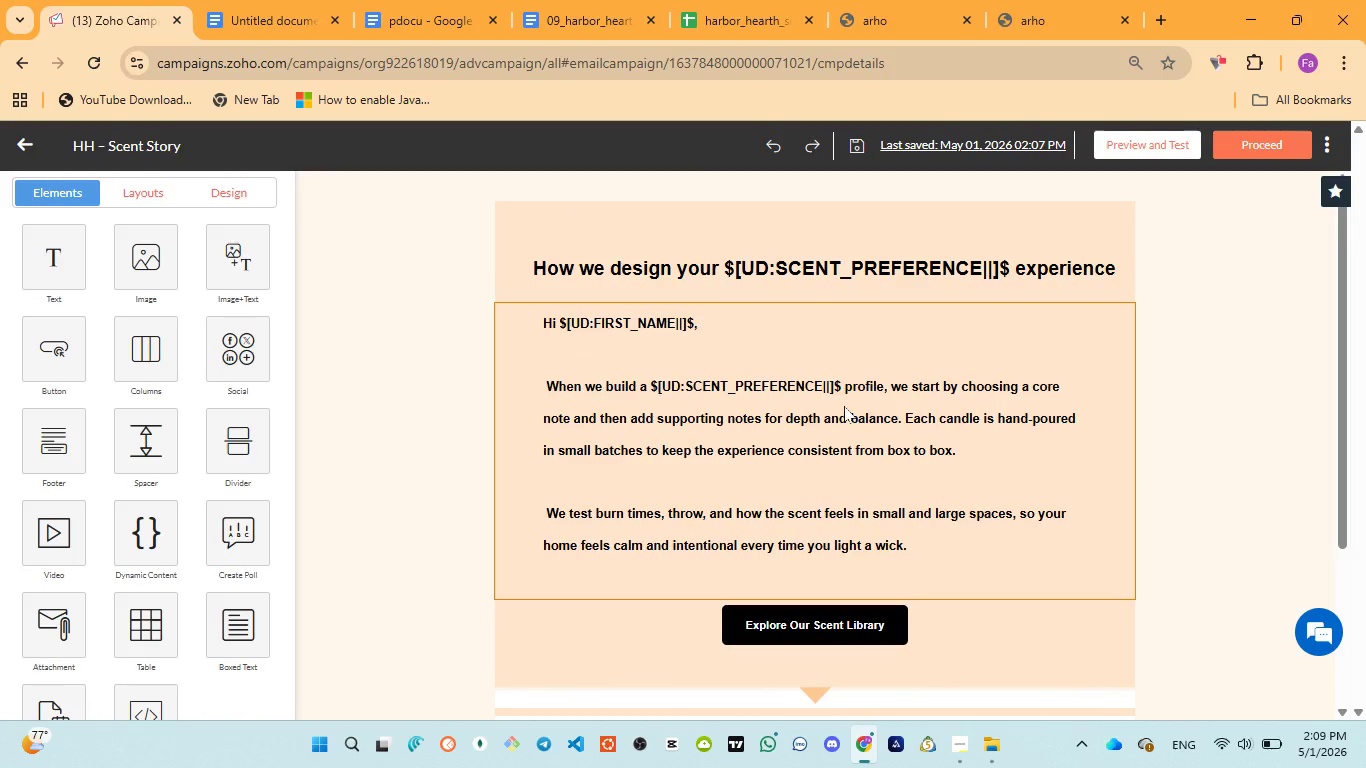 
scroll: coordinate [844, 406], scroll_direction: up, amount: 3.0
 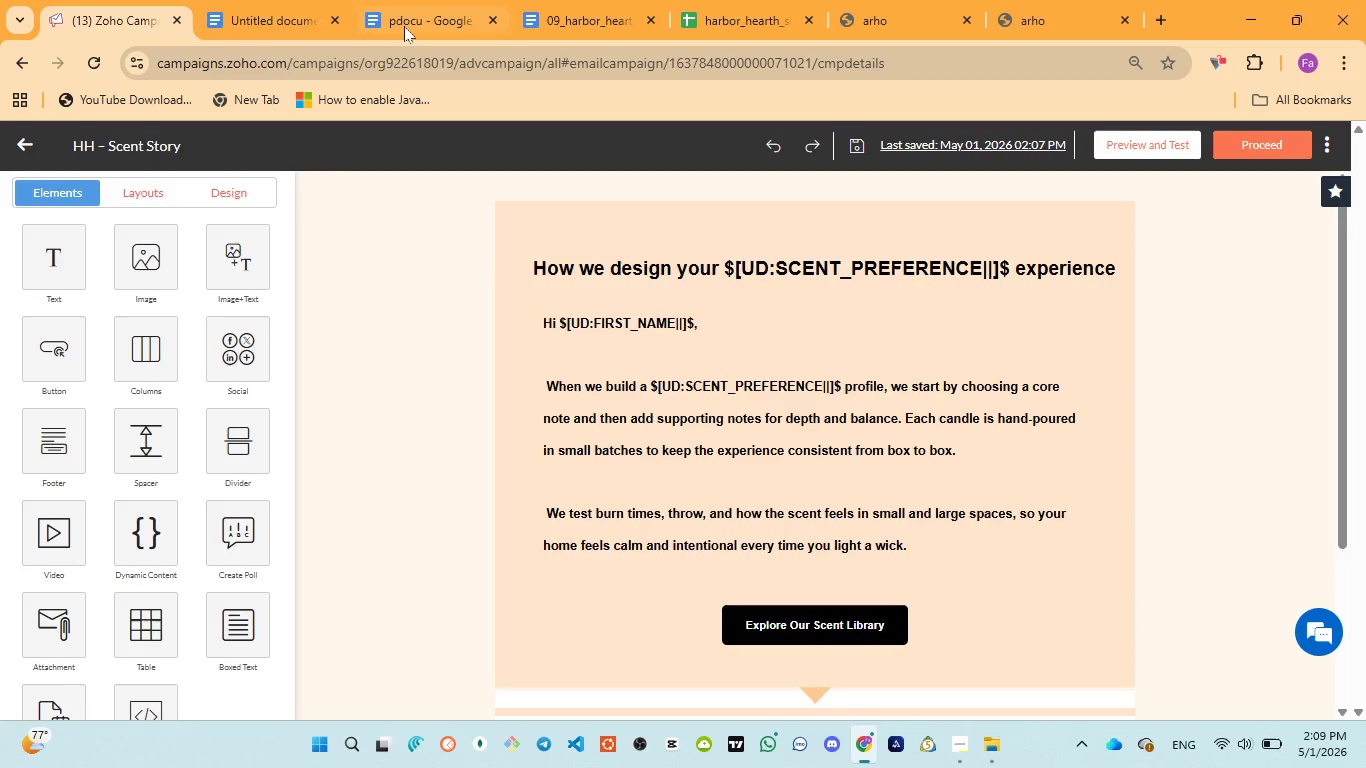 
left_click([403, 25])
 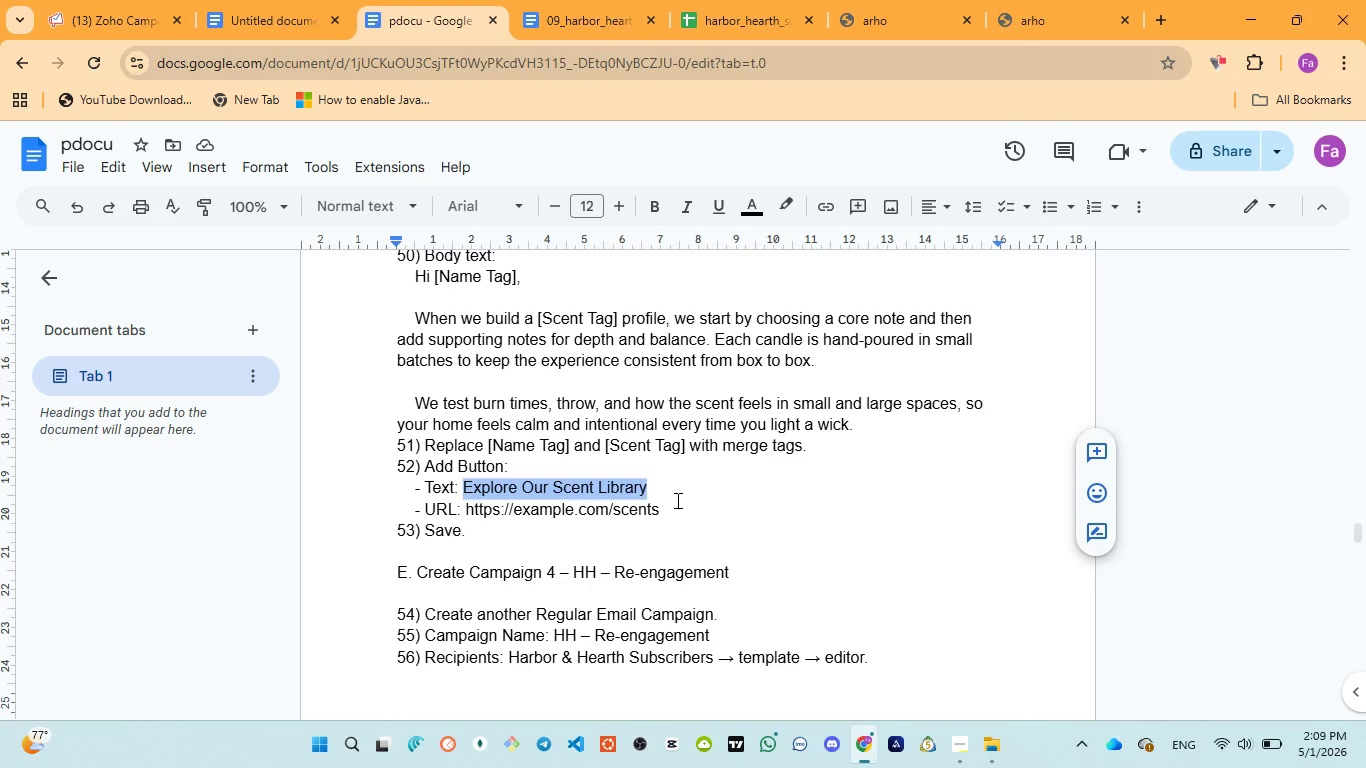 
scroll: coordinate [676, 500], scroll_direction: down, amount: 1.0
 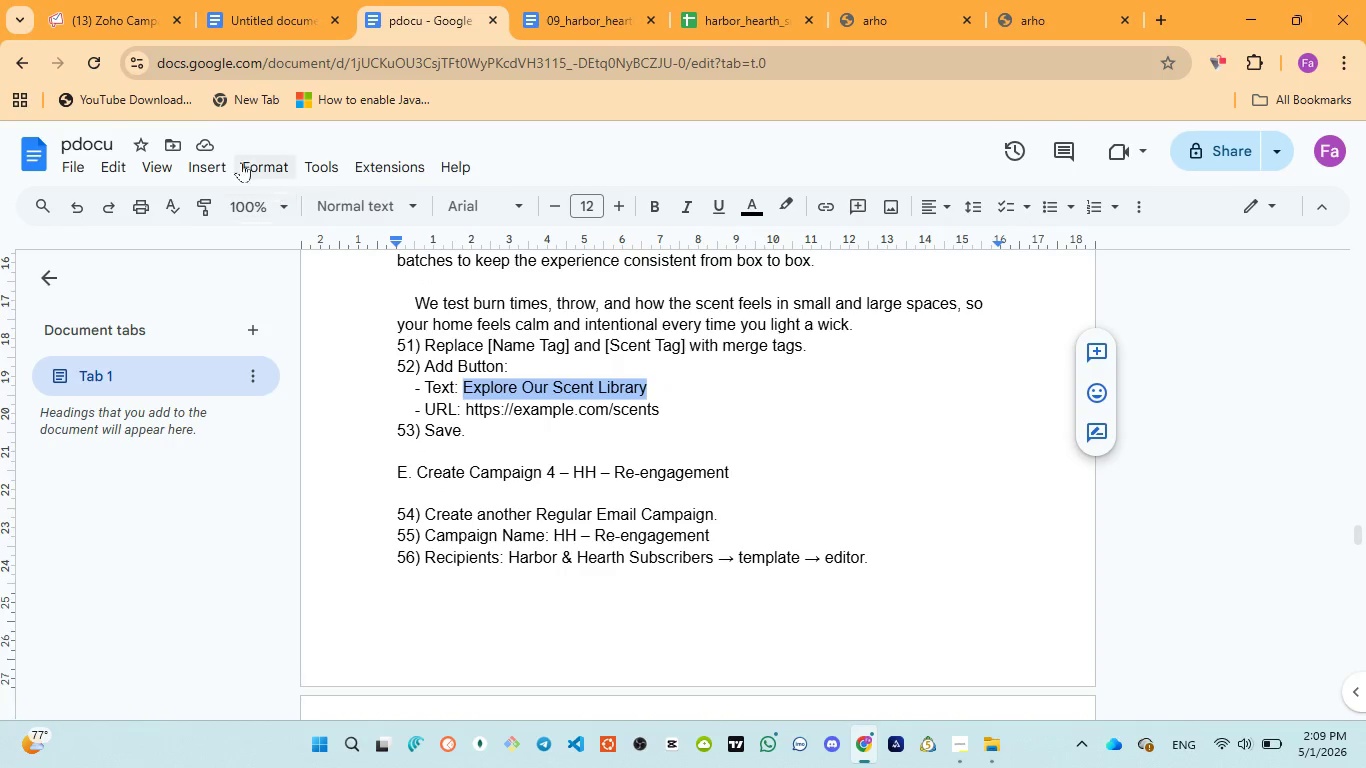 
left_click([89, 24])
 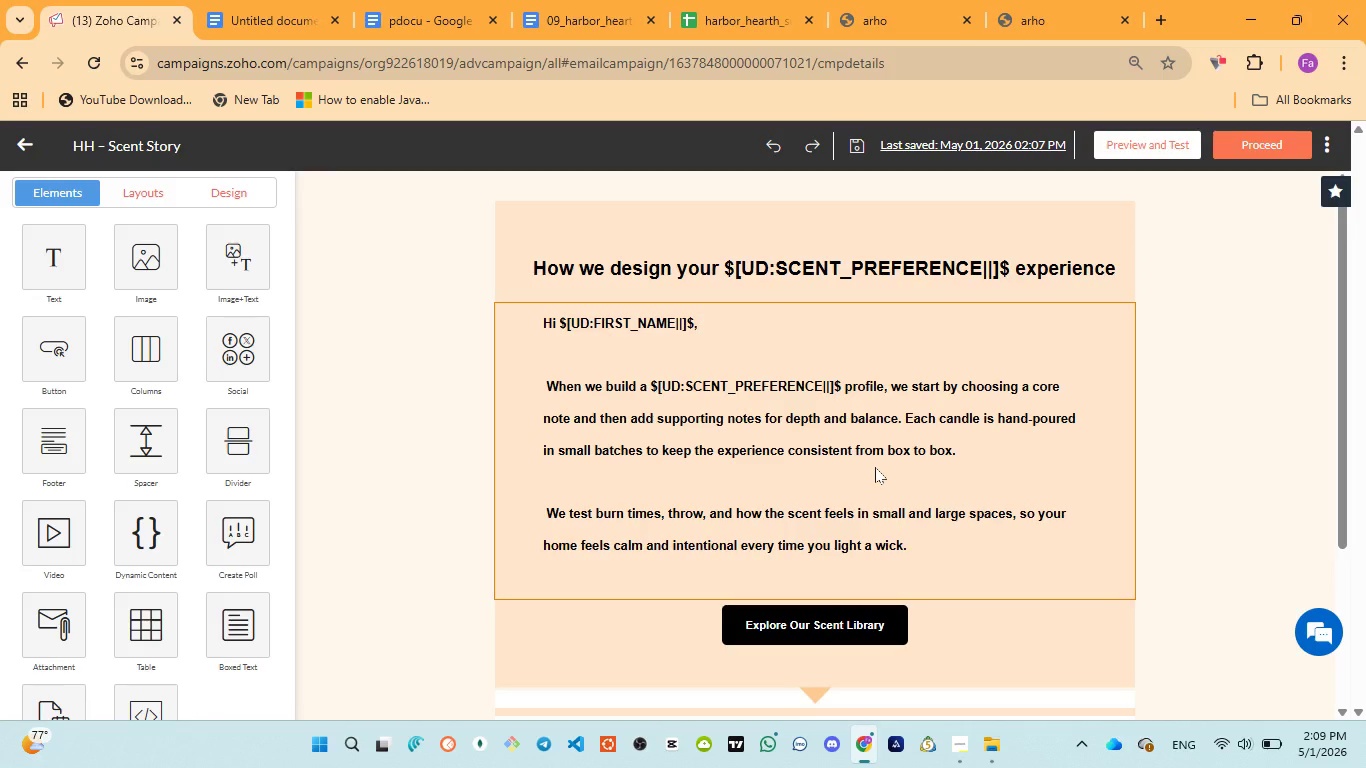 
wait(22.09)
 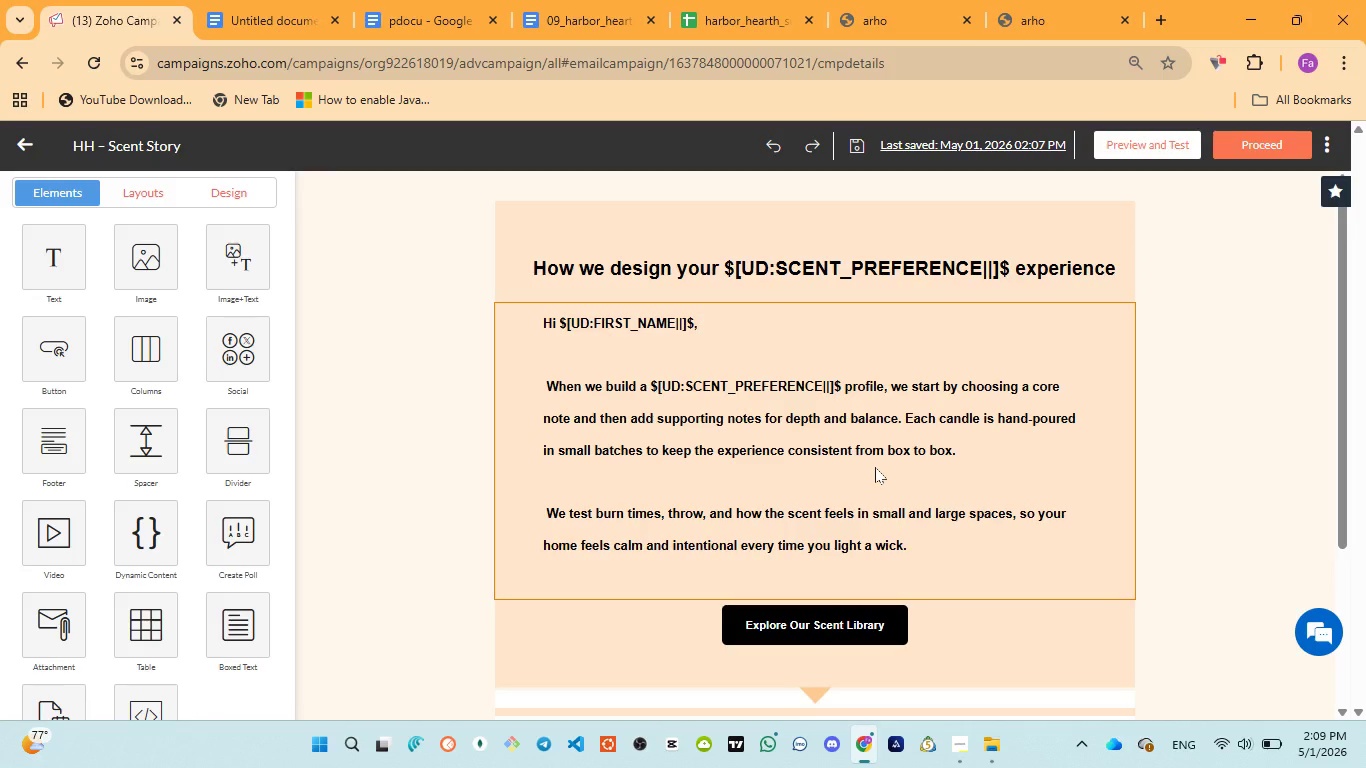 
scroll: coordinate [790, 488], scroll_direction: up, amount: 5.0
 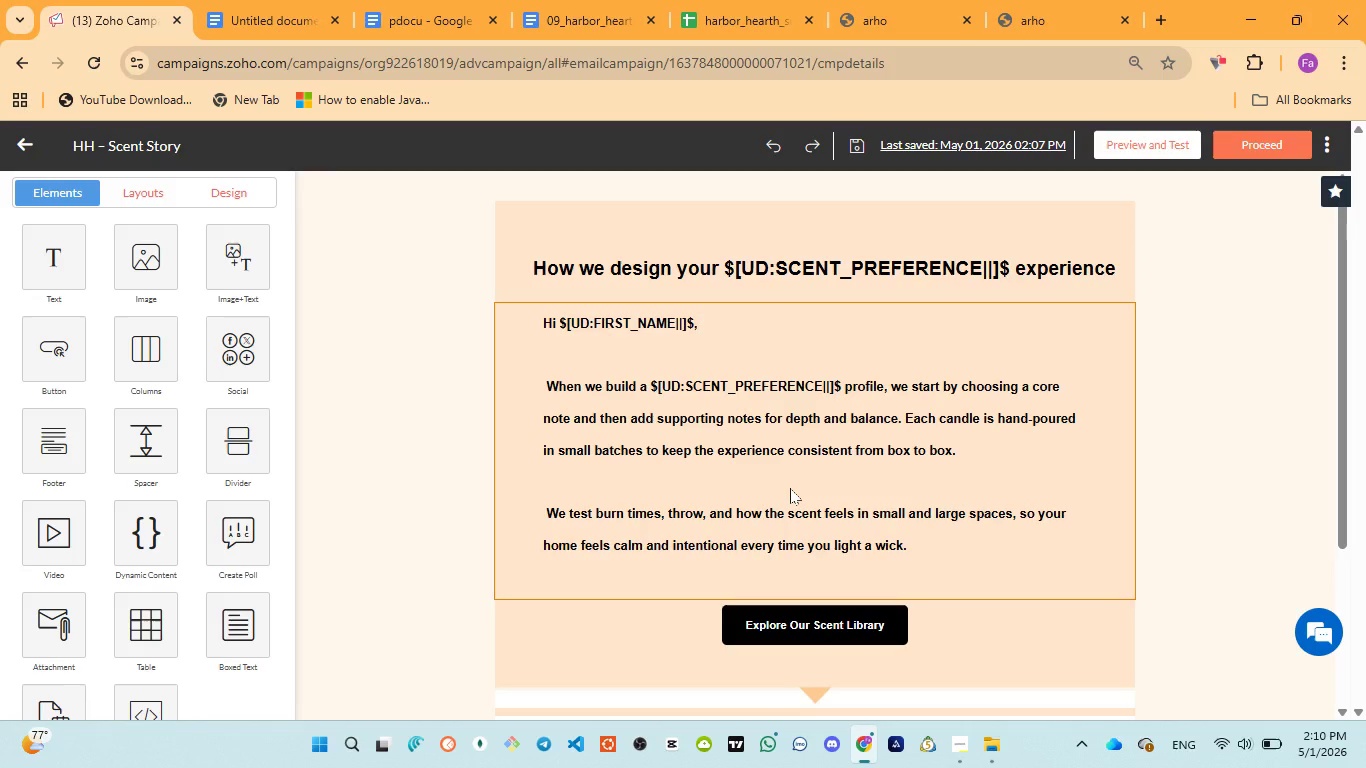 
wait(17.98)
 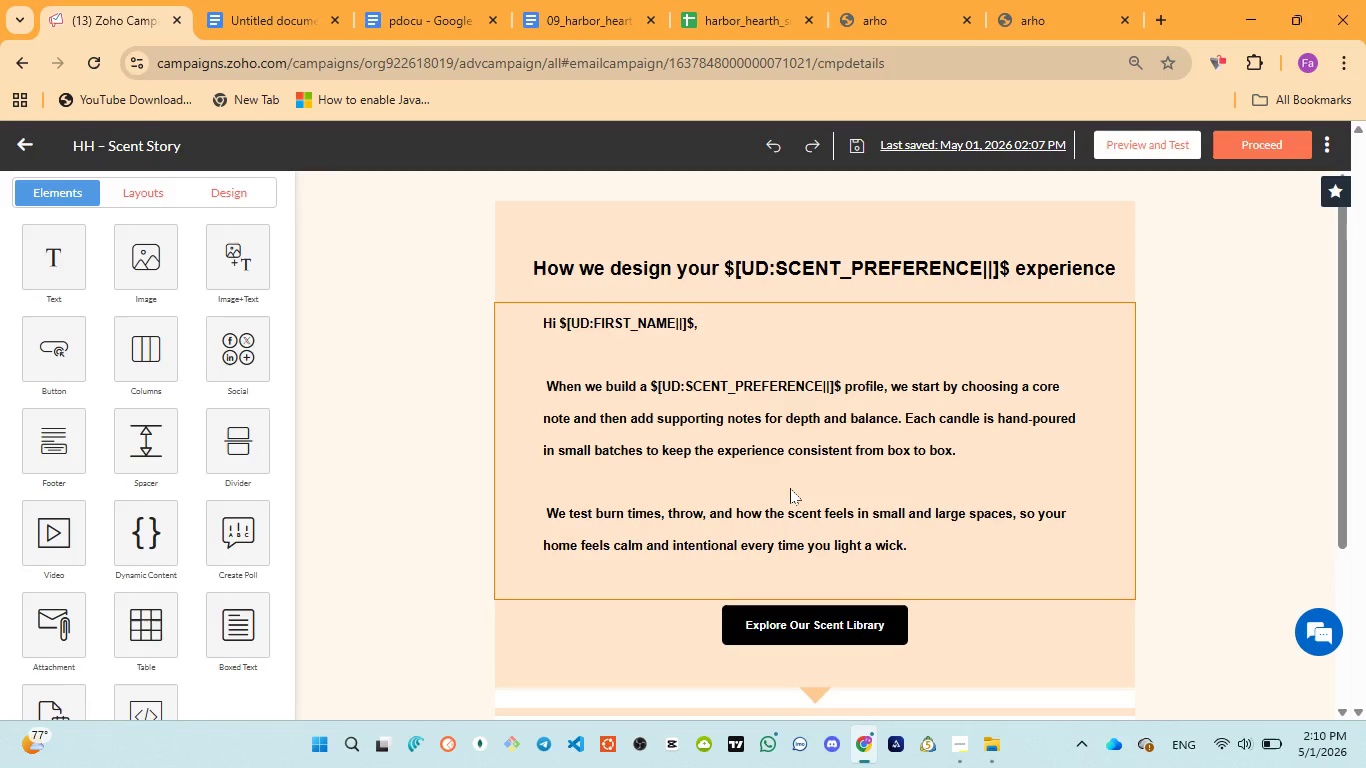 
scroll: coordinate [790, 488], scroll_direction: down, amount: 1.0
 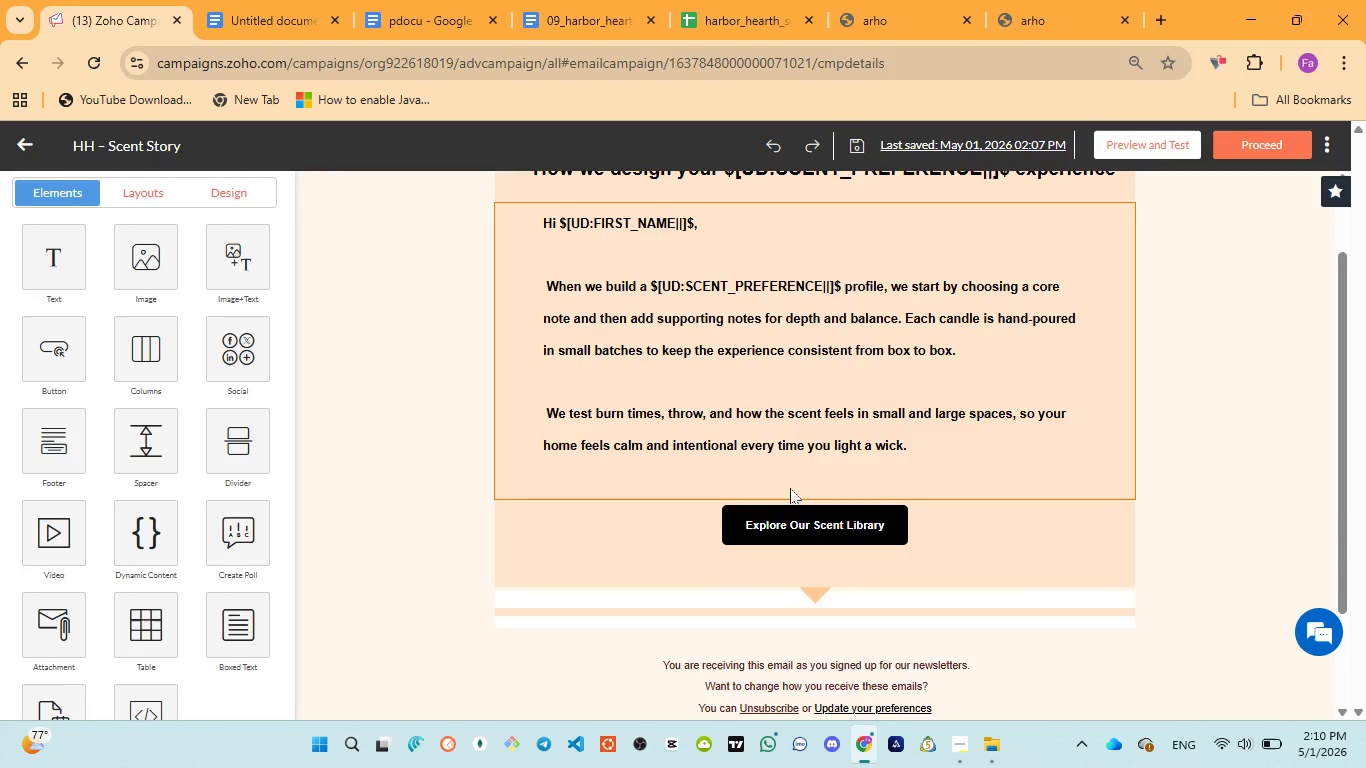 
wait(21.49)
 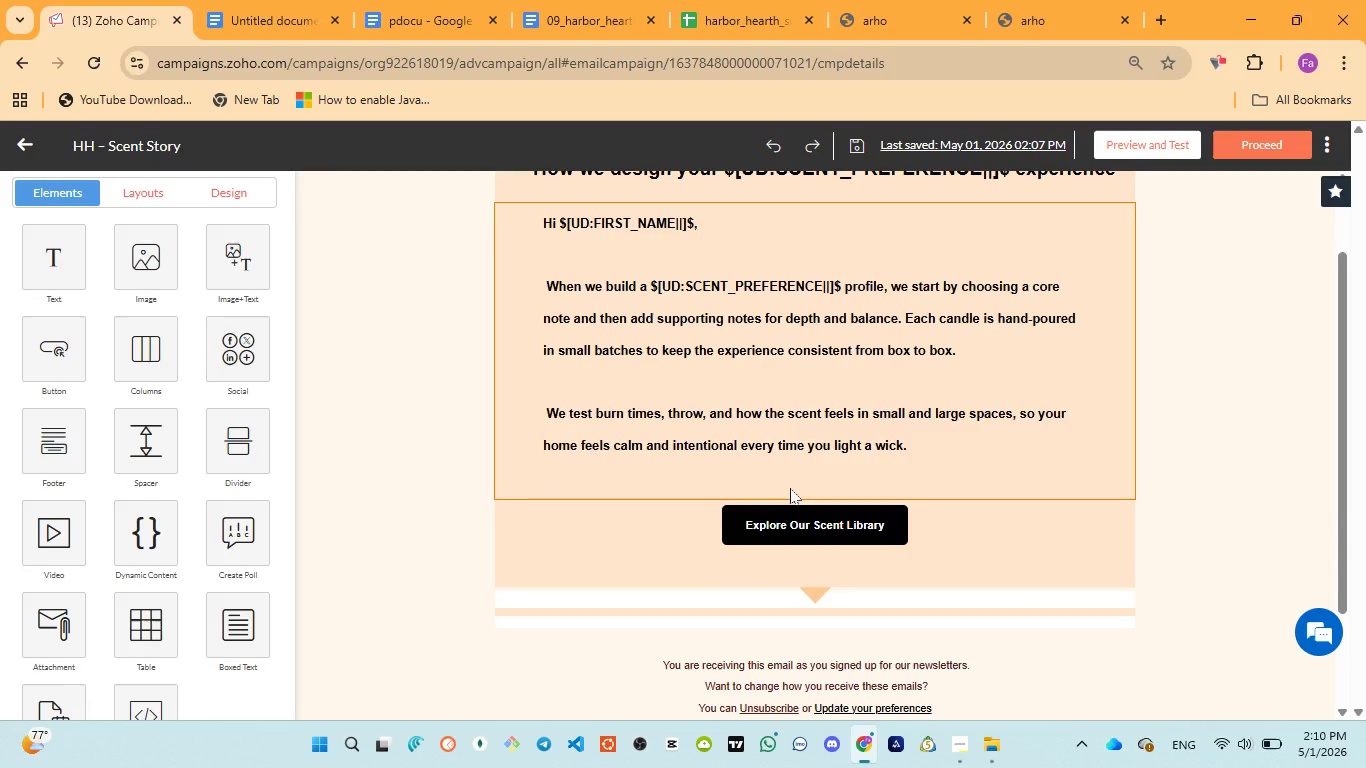 
scroll: coordinate [769, 527], scroll_direction: down, amount: 16.0
 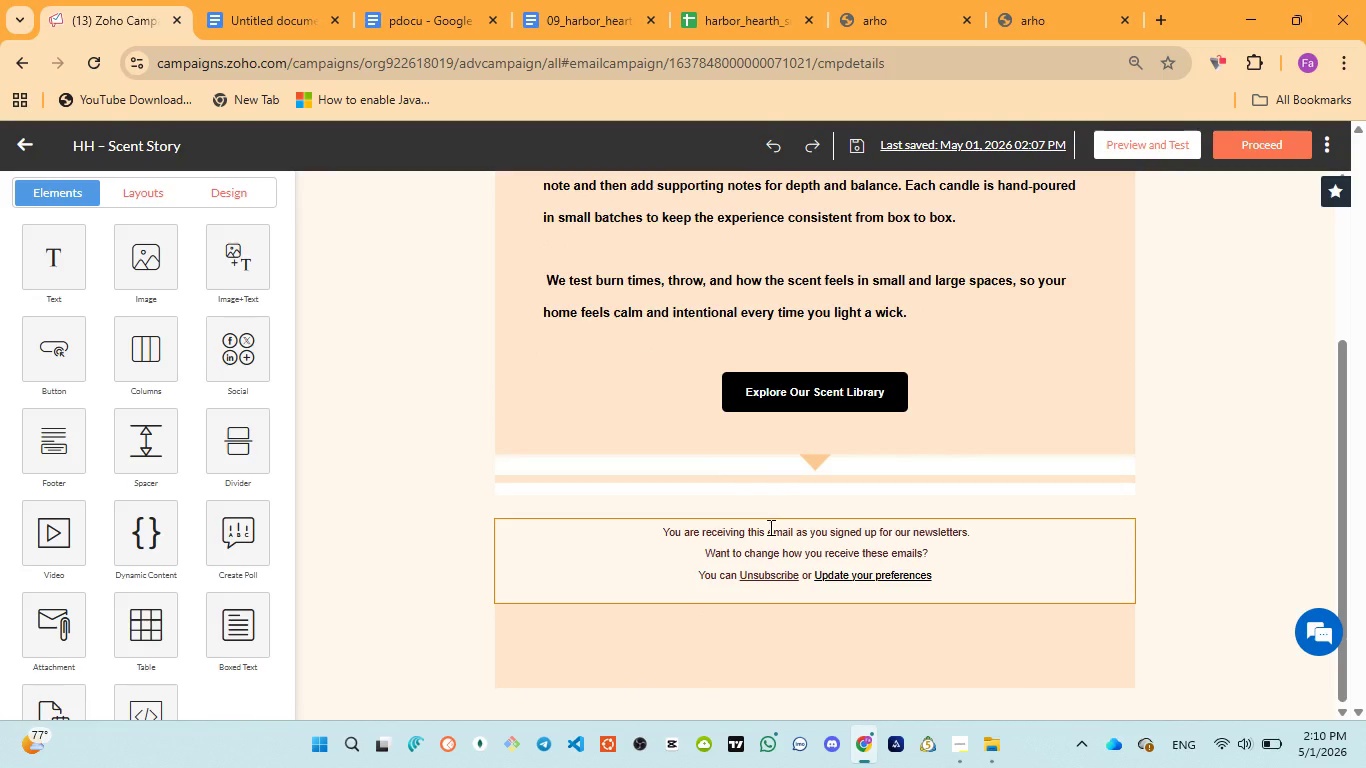 
scroll: coordinate [769, 527], scroll_direction: down, amount: 8.0
 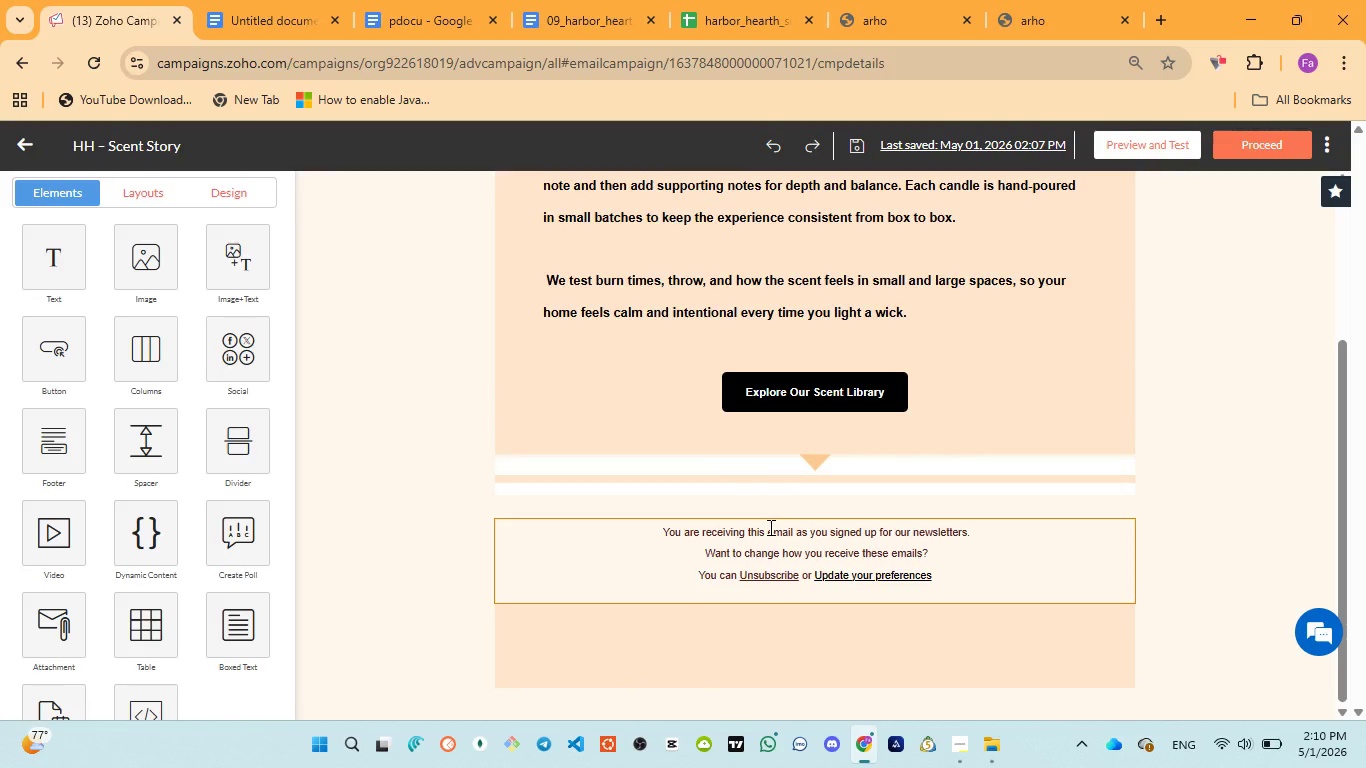 
scroll: coordinate [769, 527], scroll_direction: up, amount: 8.0
 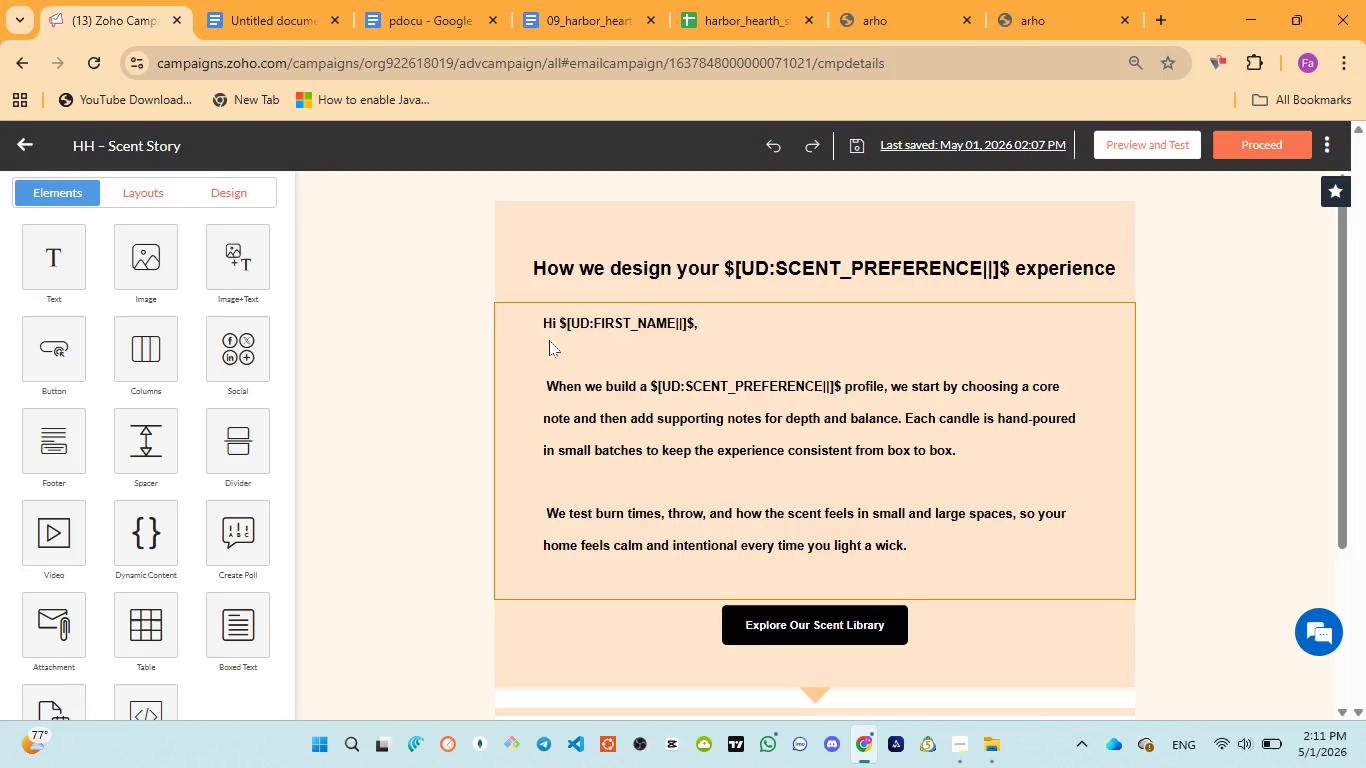 
wait(13.34)
 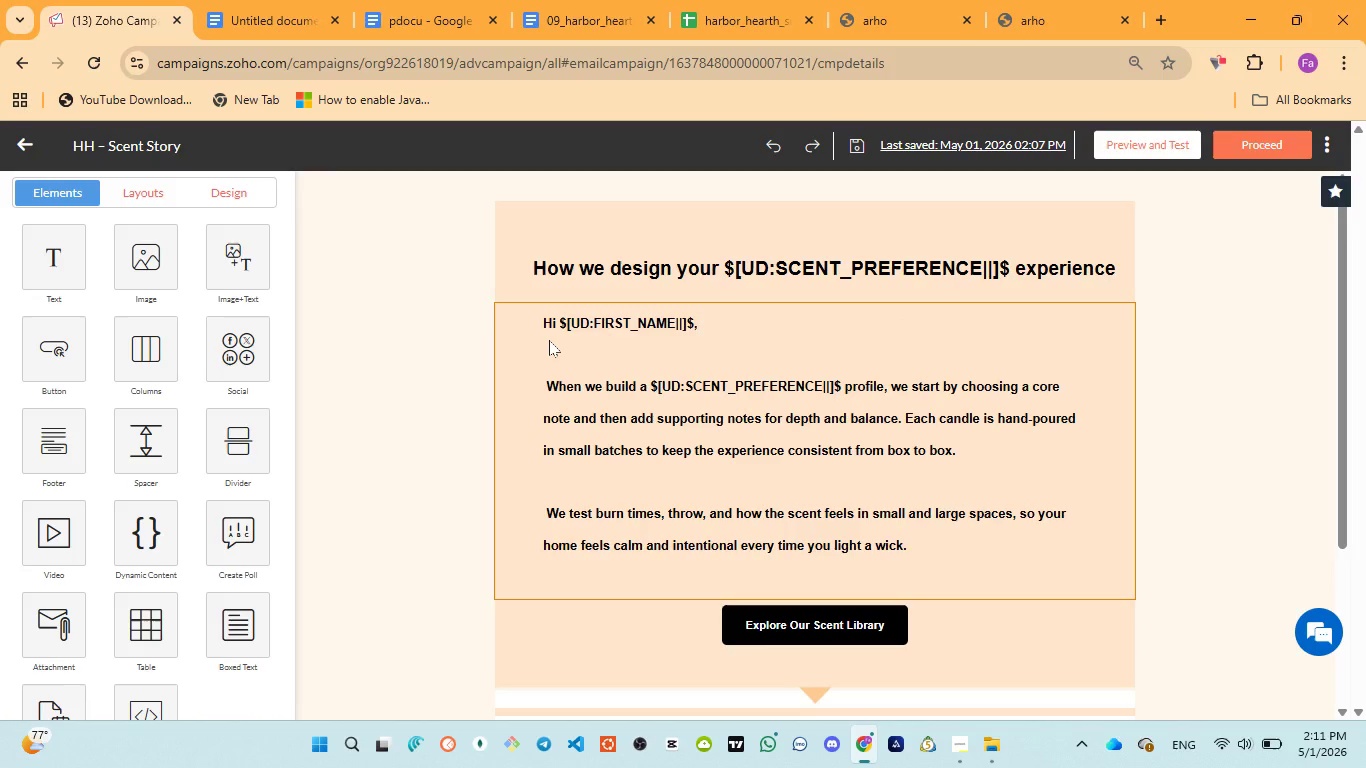 
scroll: coordinate [928, 523], scroll_direction: down, amount: 3.0
 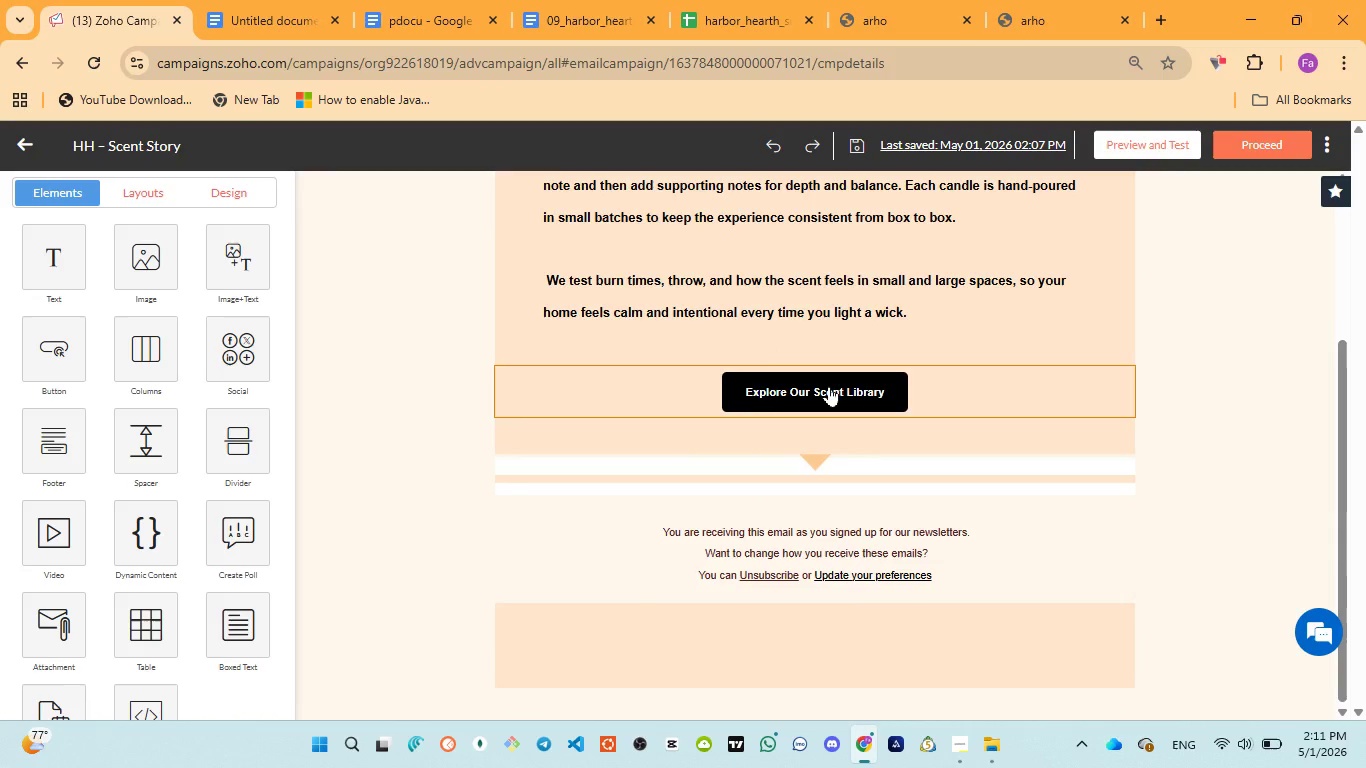 
left_click([829, 386])
 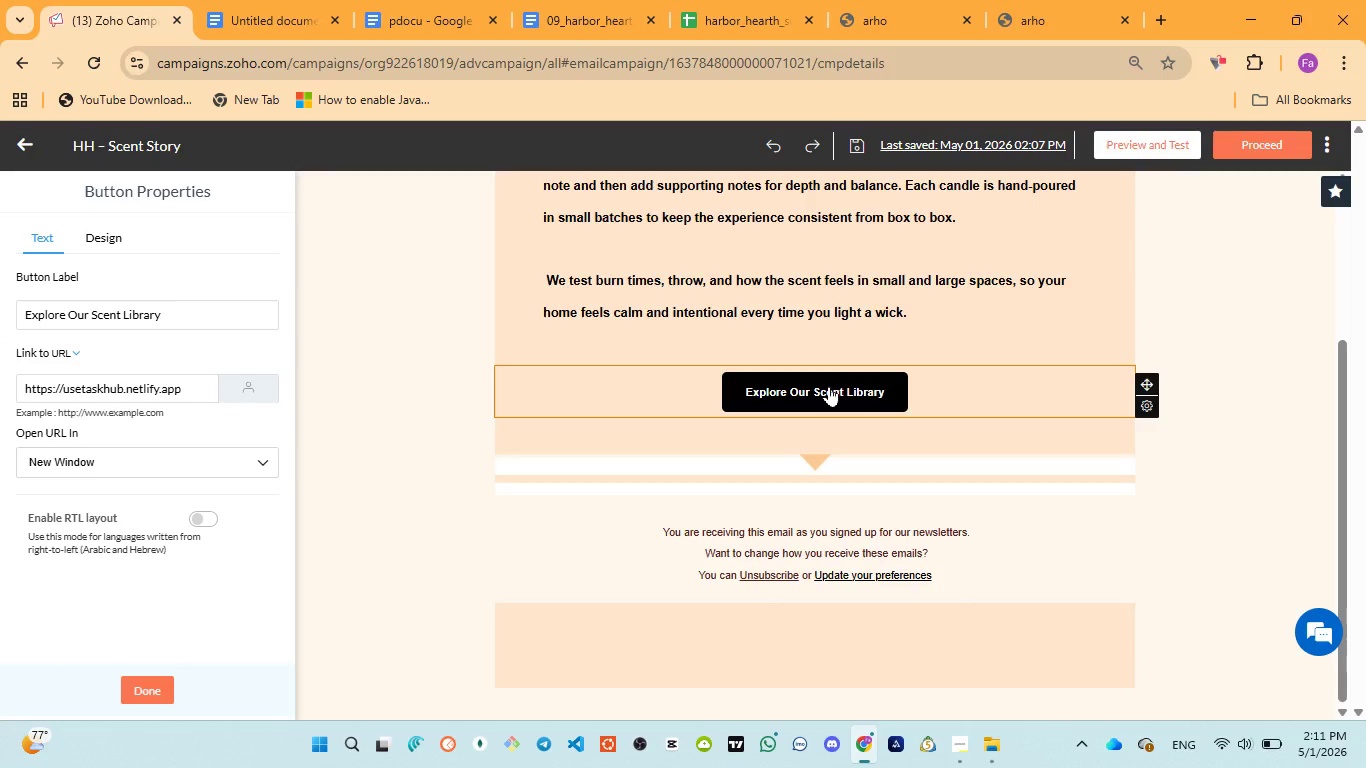 
scroll: coordinate [962, 485], scroll_direction: down, amount: 2.0
 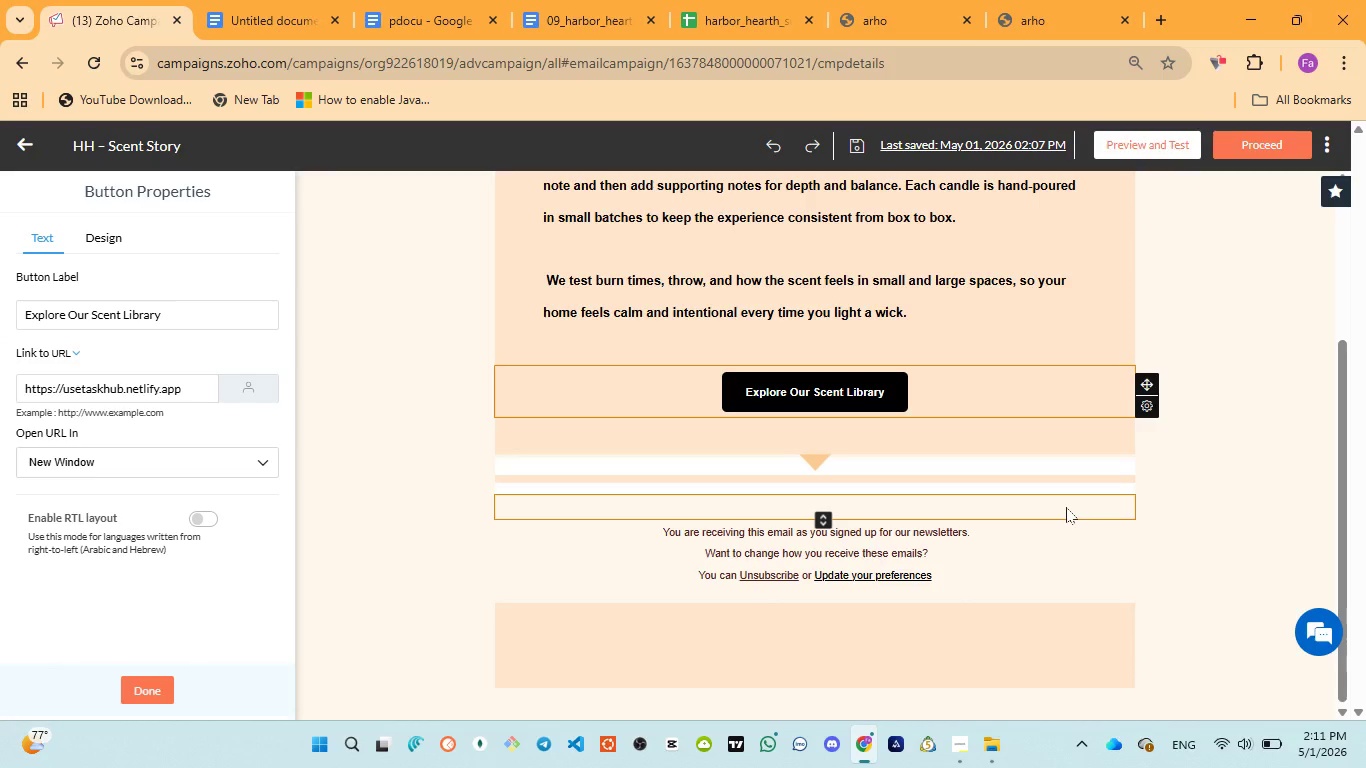 
scroll: coordinate [1066, 507], scroll_direction: up, amount: 7.0
 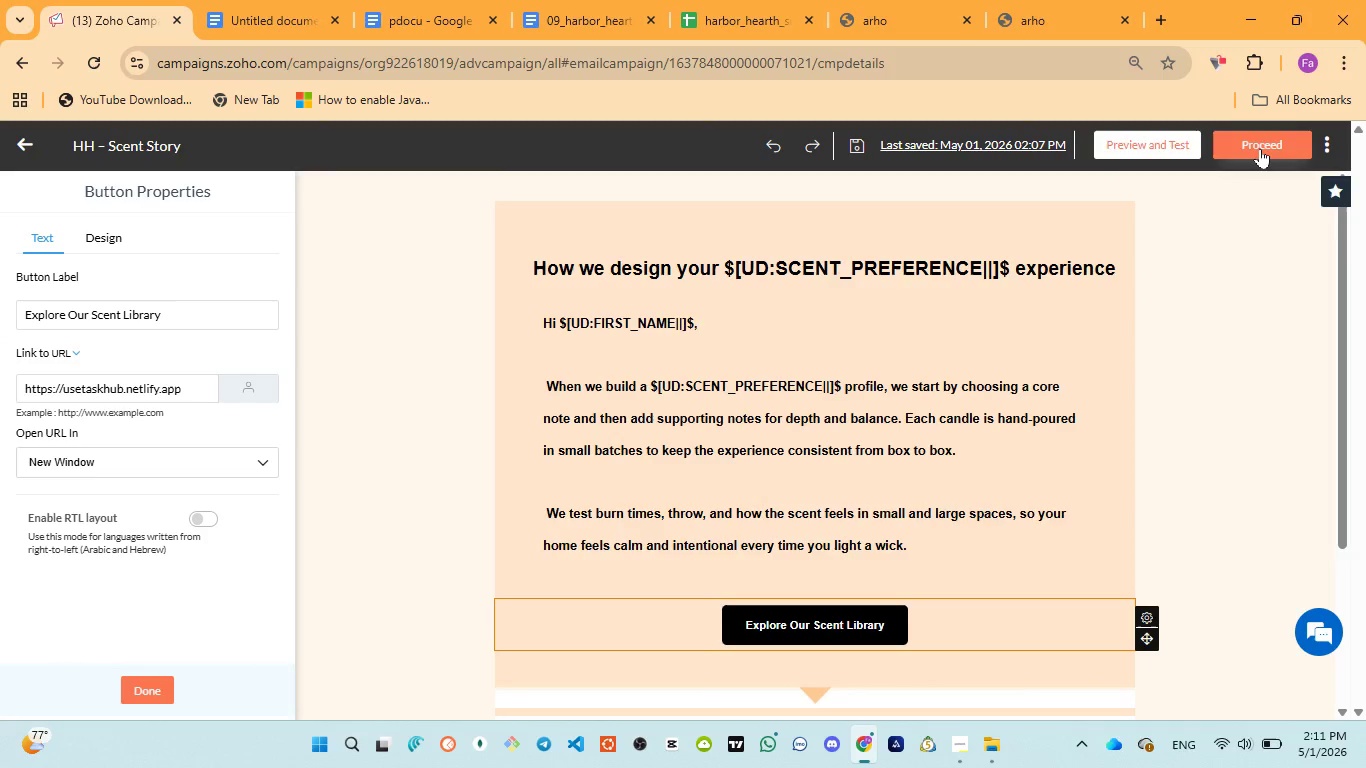 
left_click([1261, 147])
 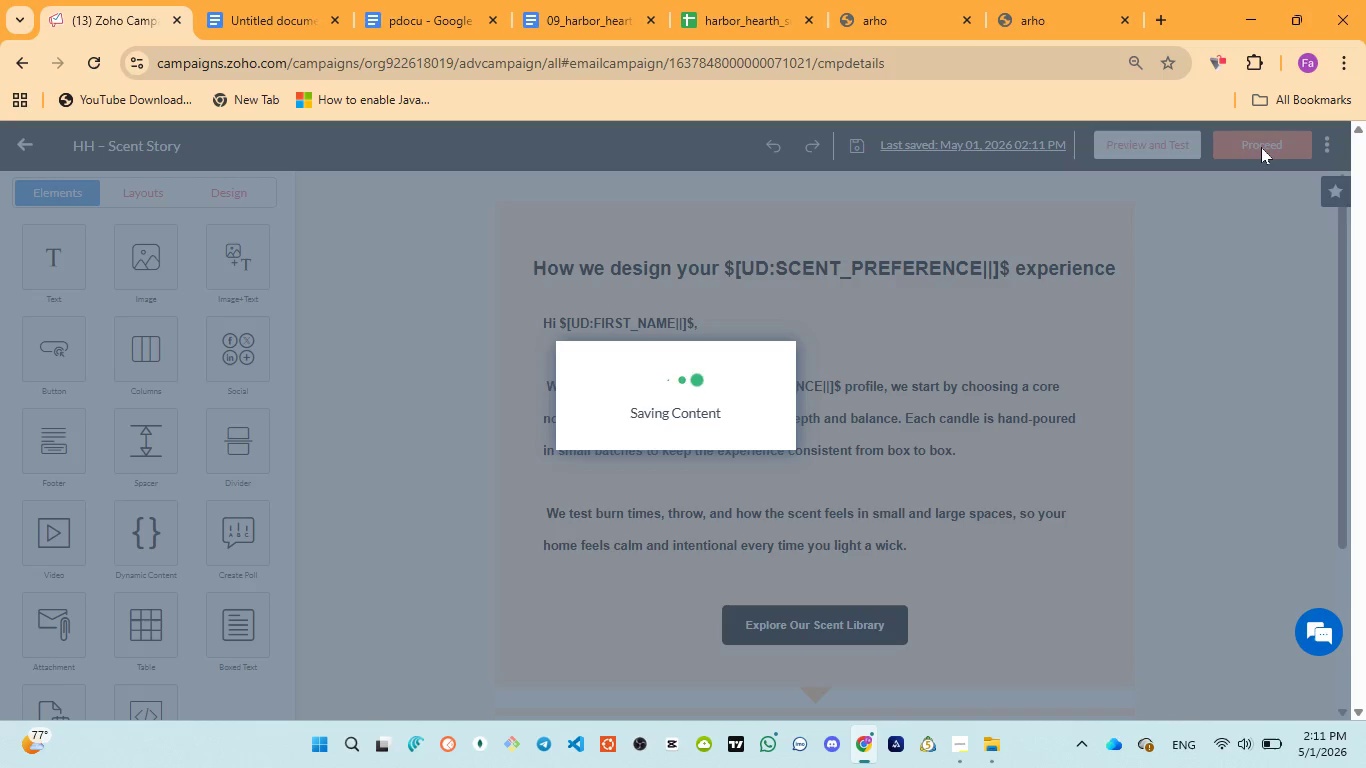 
wait(11.91)
 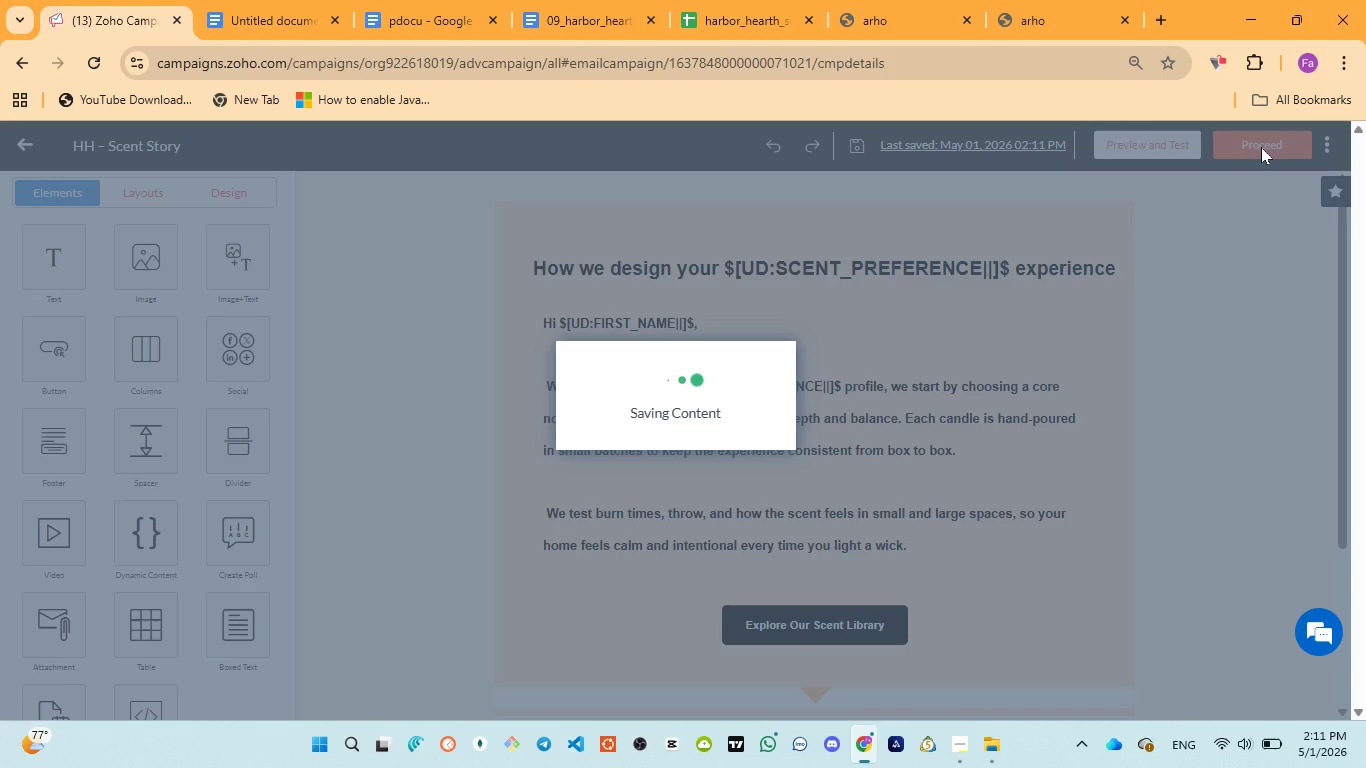 
scroll: coordinate [910, 616], scroll_direction: down, amount: 4.0
 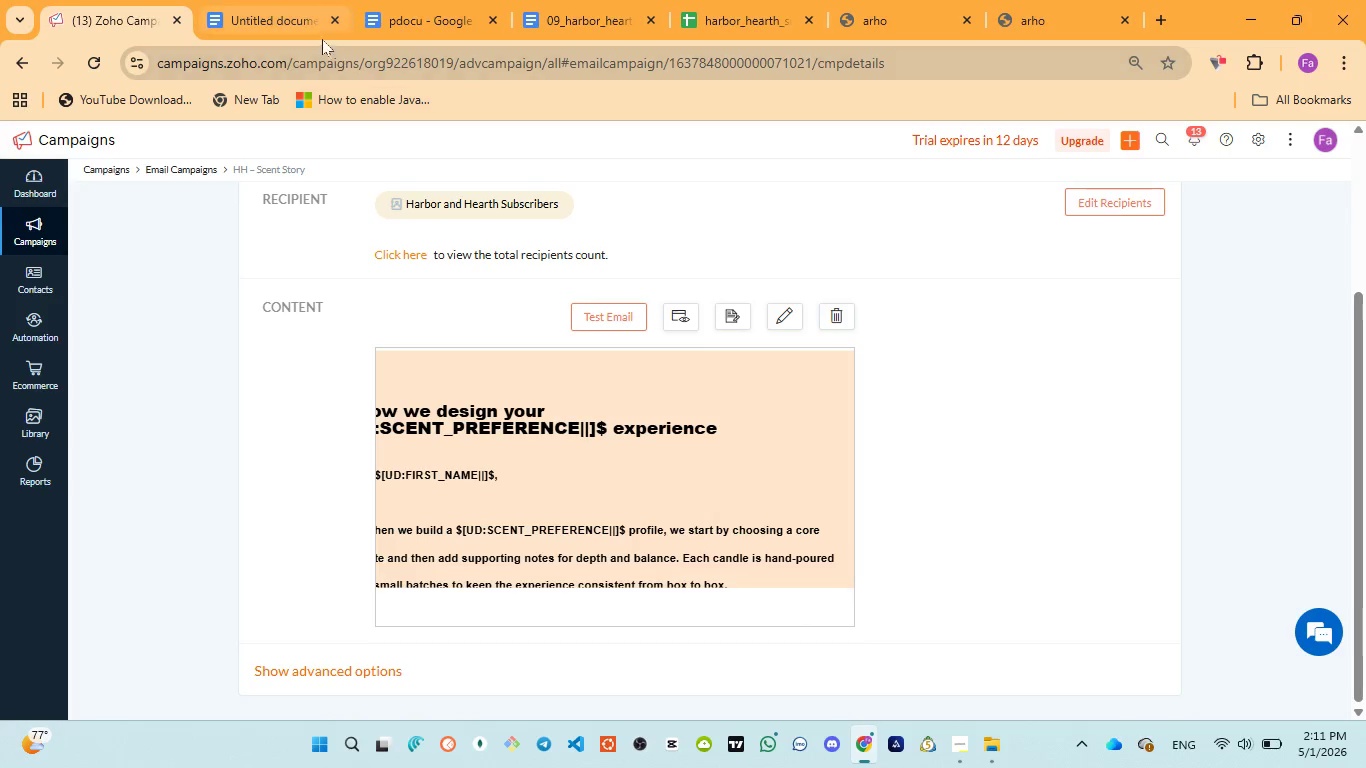 
left_click([286, 24])
 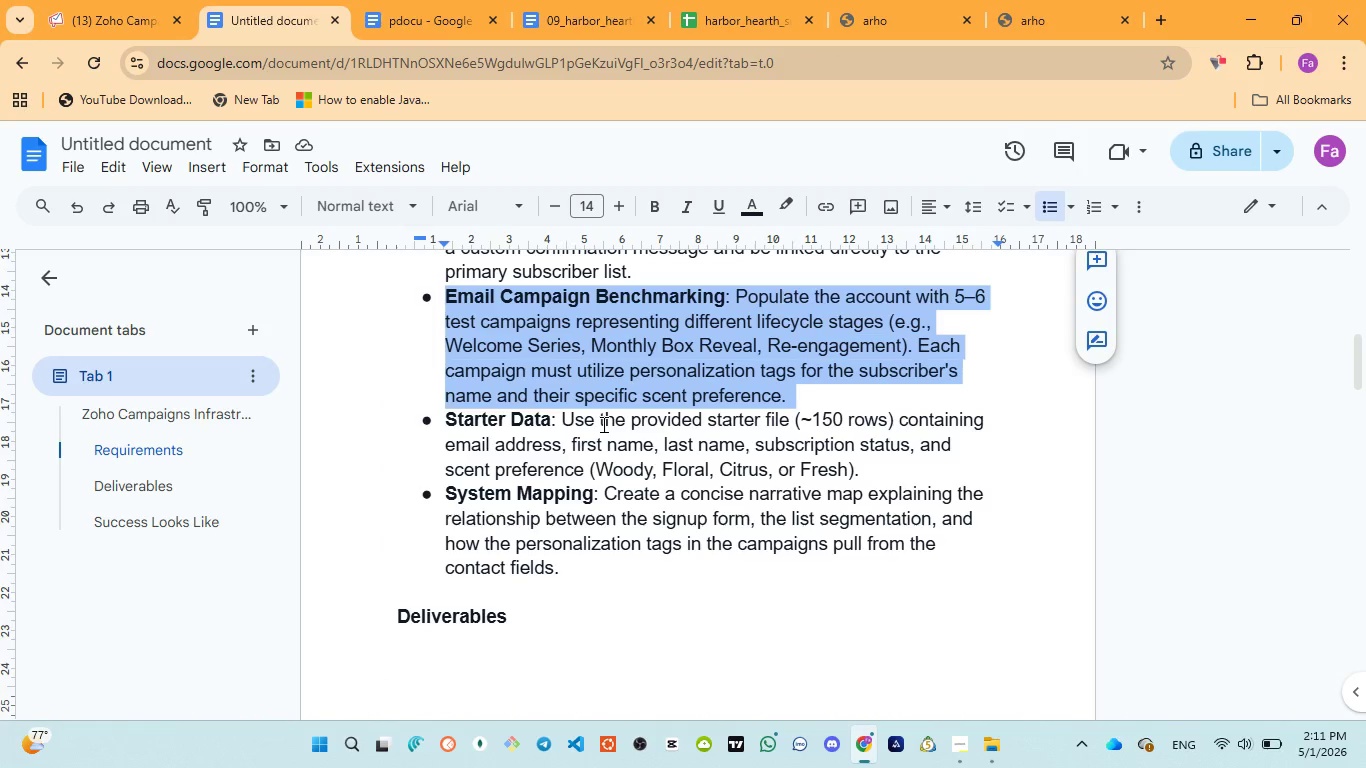 
wait(10.12)
 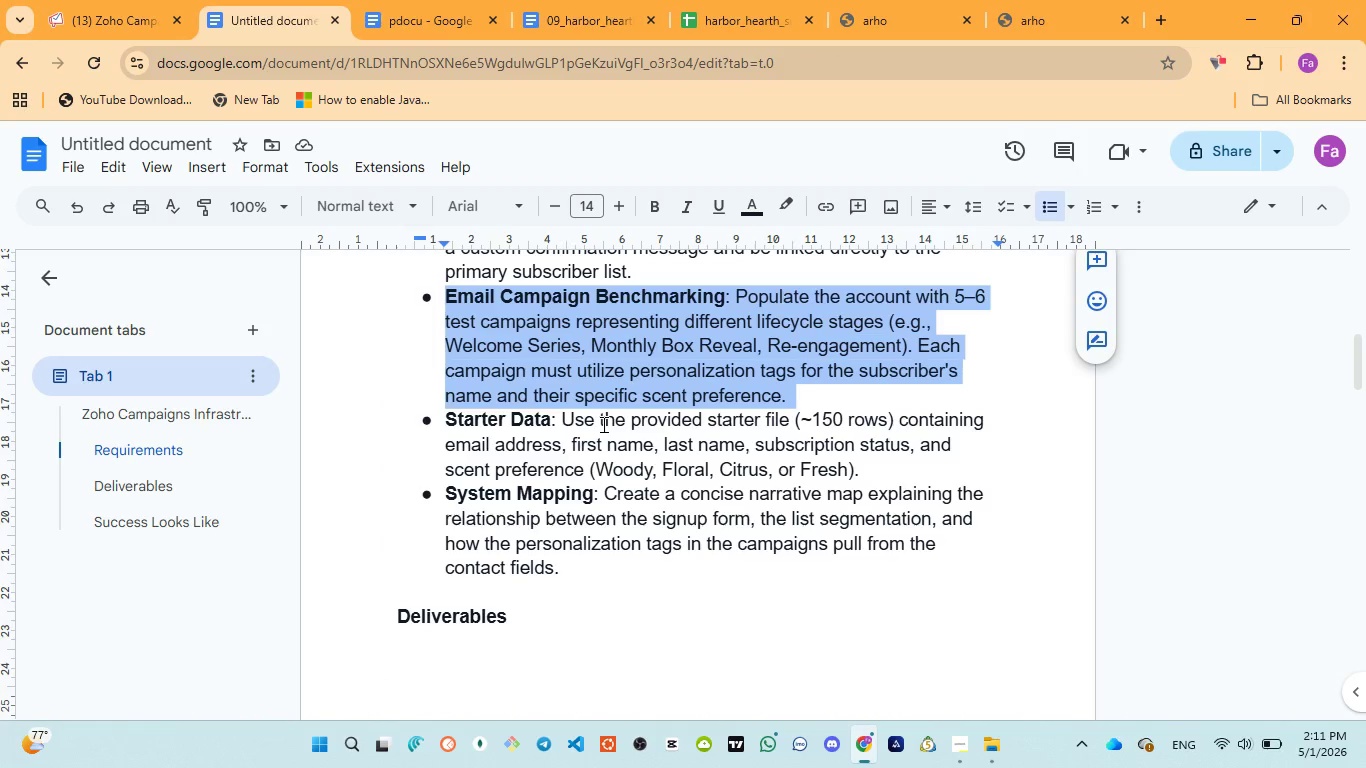 
left_click([92, 5])
 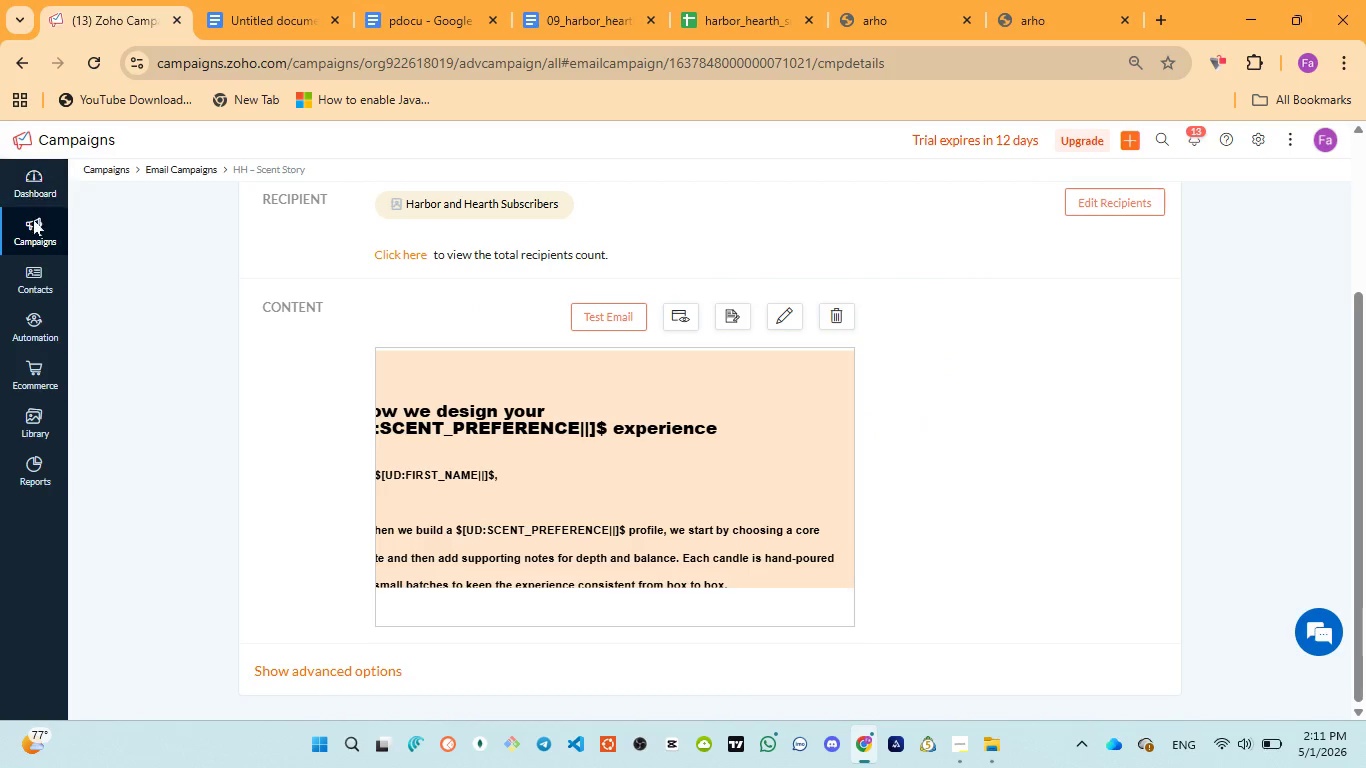 
left_click([33, 233])
 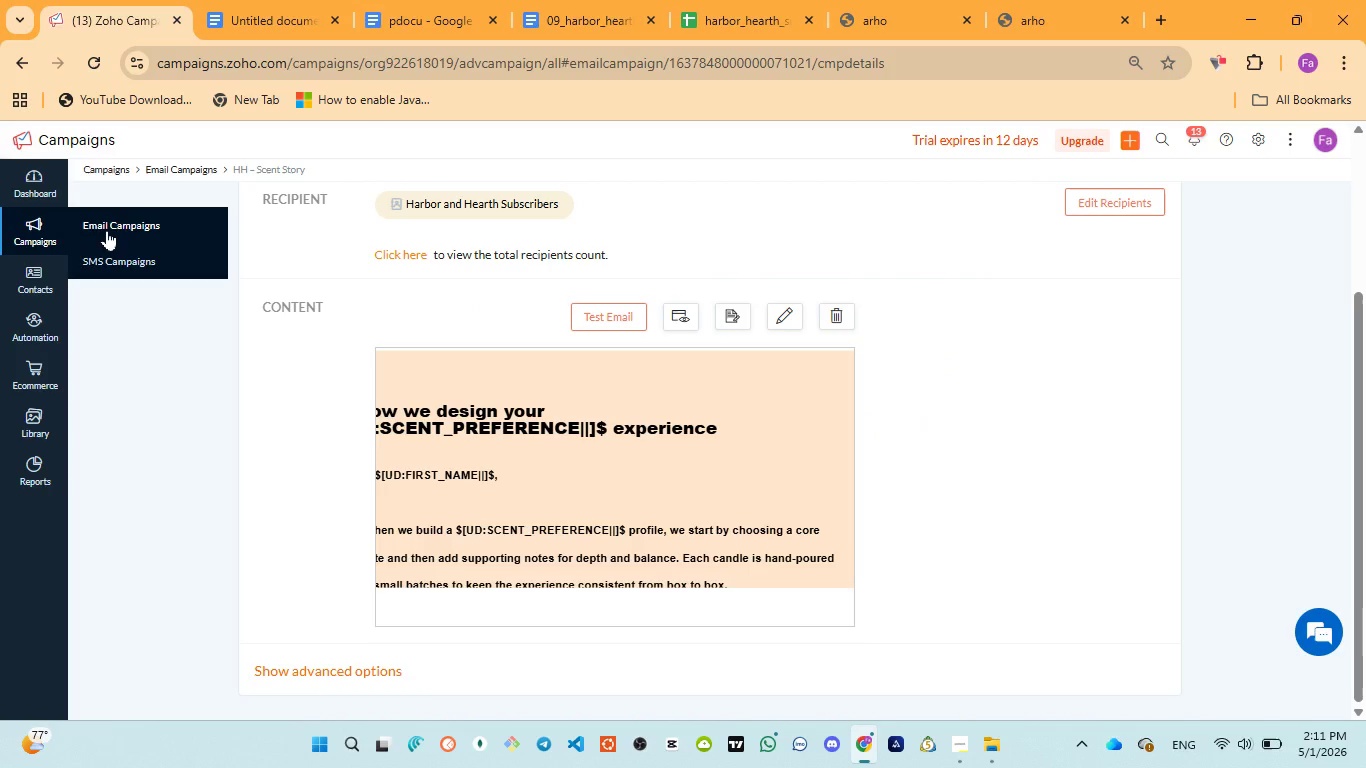 
left_click([121, 228])
 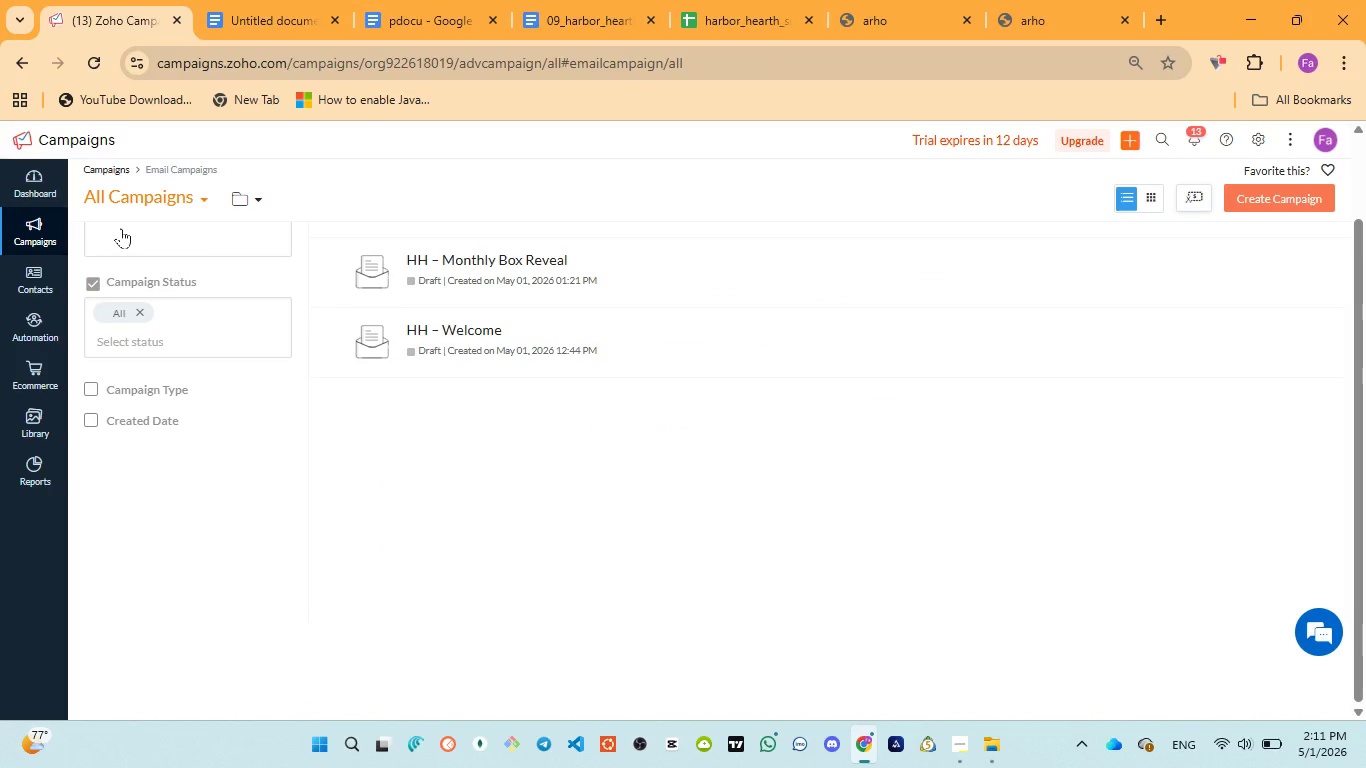 
wait(5.67)
 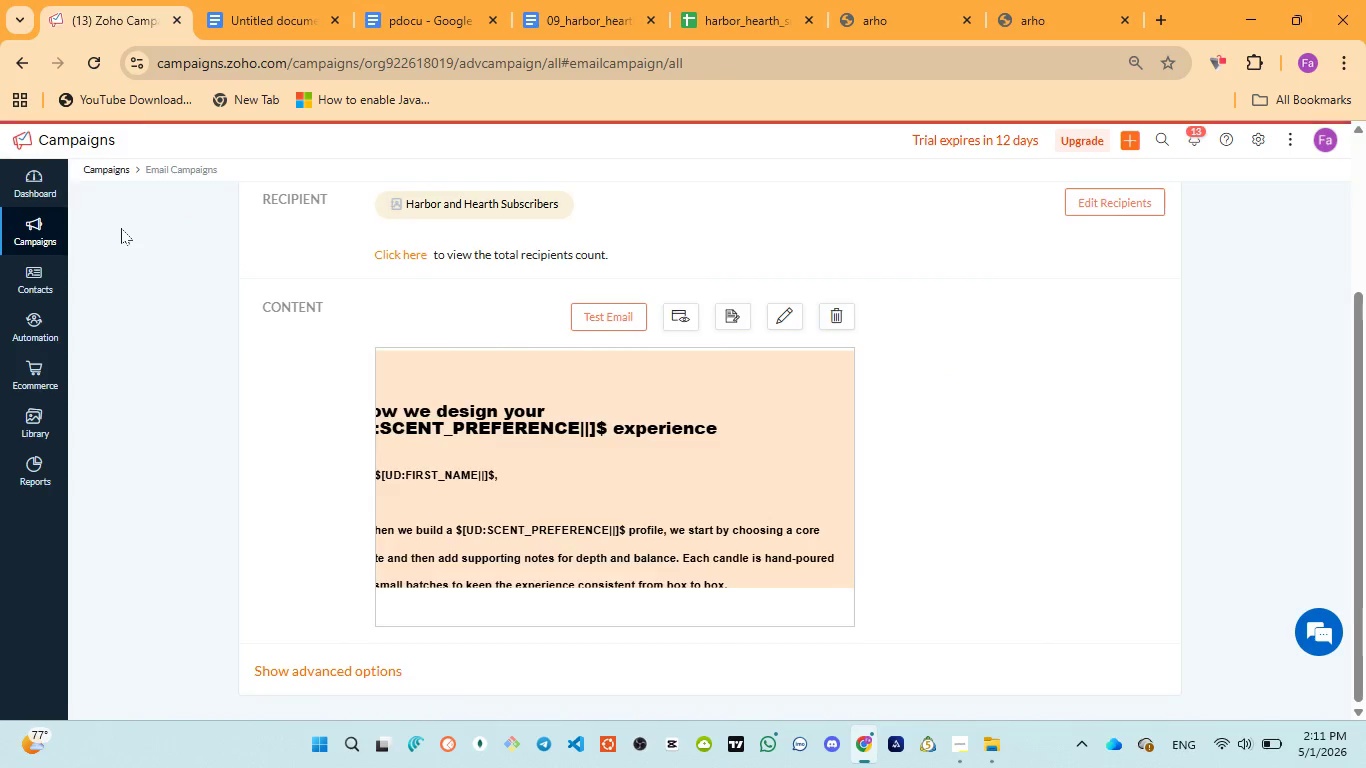 
scroll: coordinate [609, 605], scroll_direction: up, amount: 3.0
 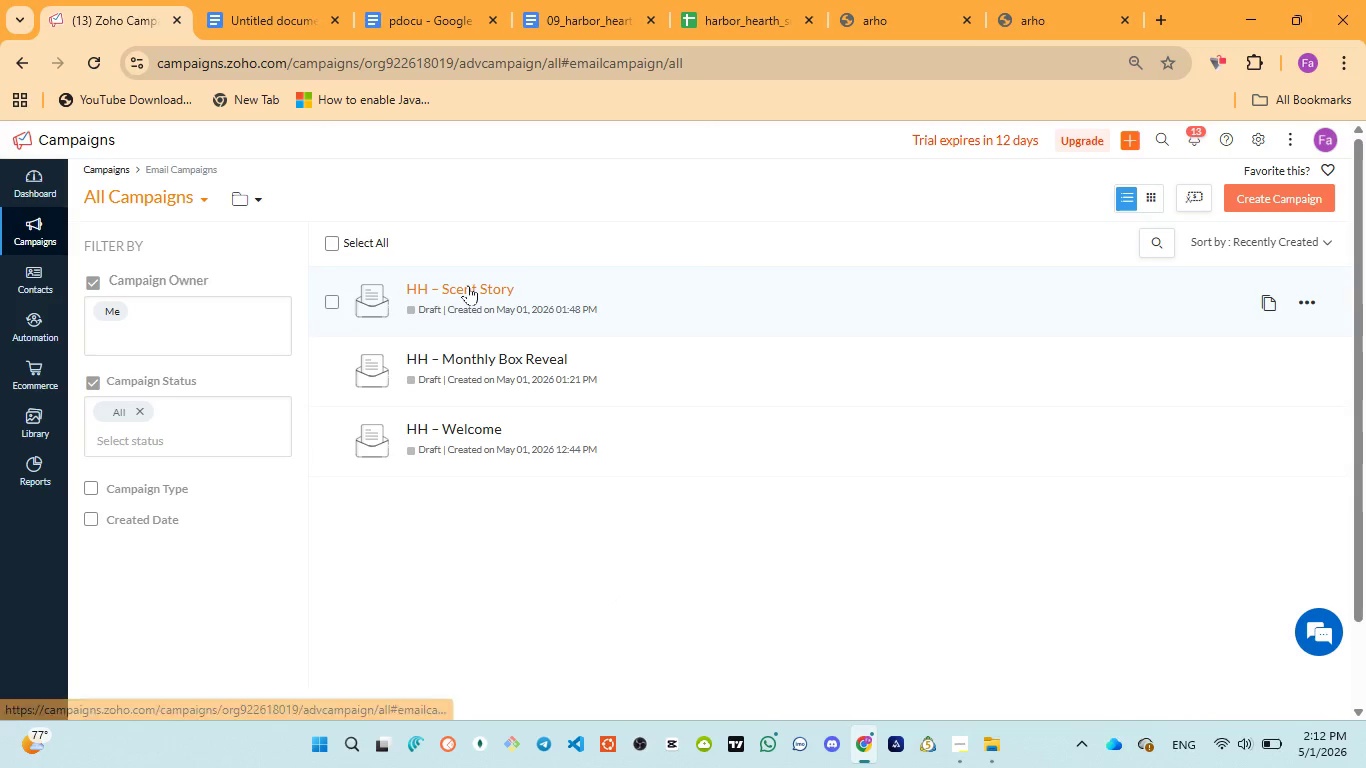 
left_click([468, 285])
 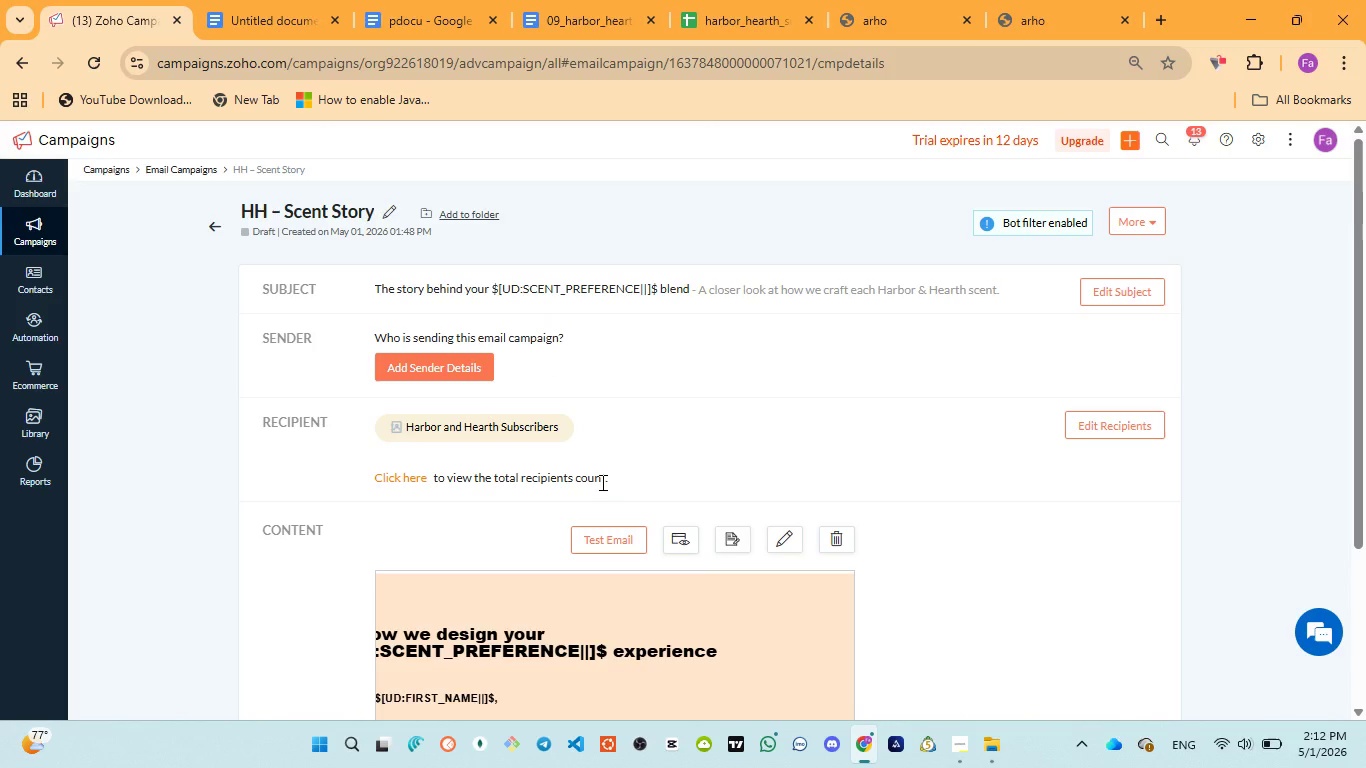 
wait(21.75)
 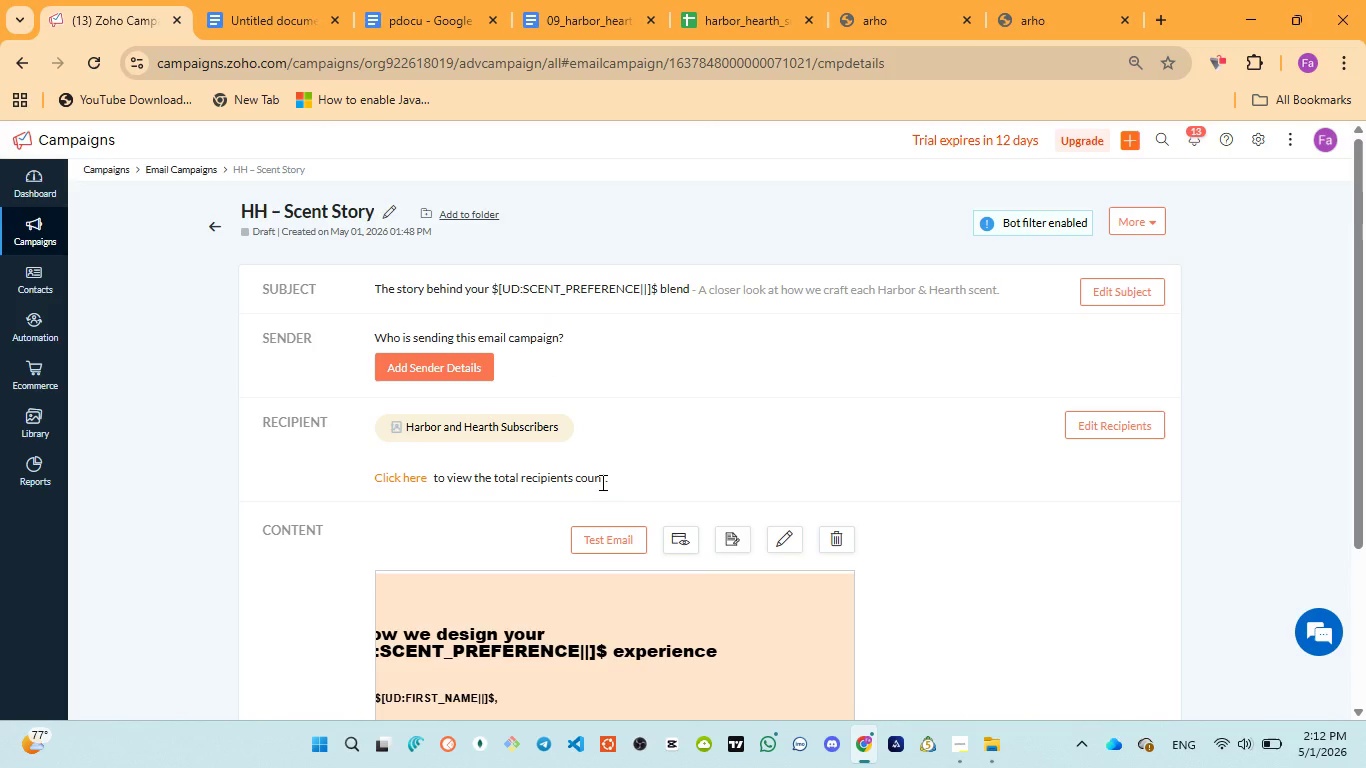 
scroll: coordinate [695, 475], scroll_direction: down, amount: 1.0
 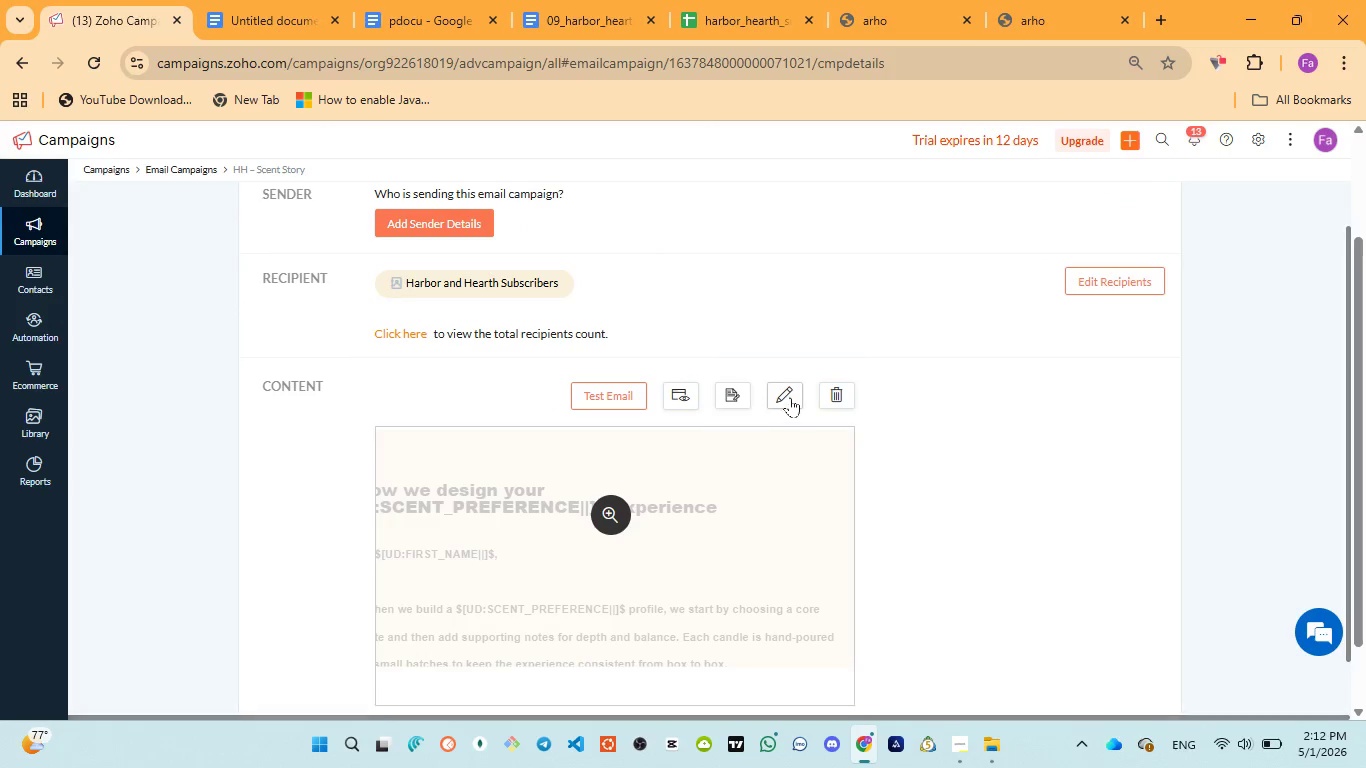 
left_click([790, 397])
 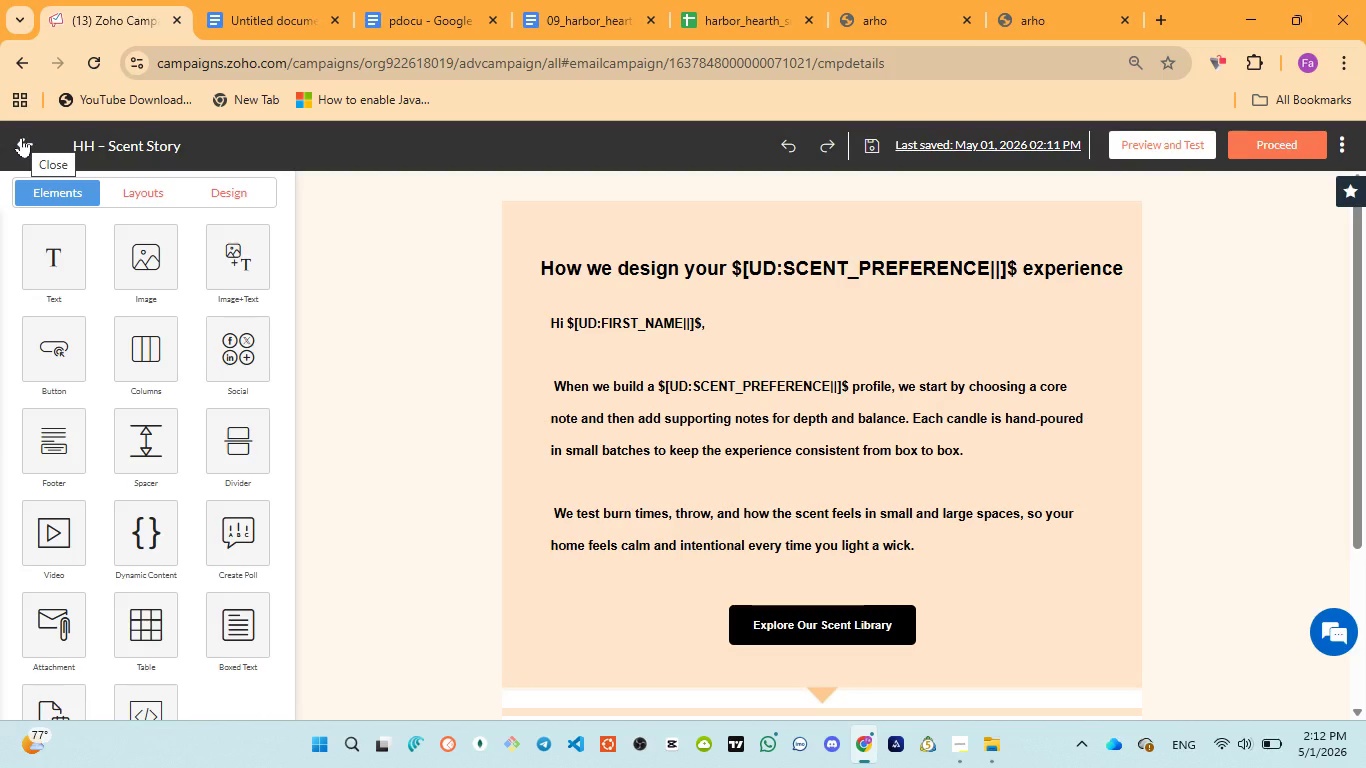 
wait(28.03)
 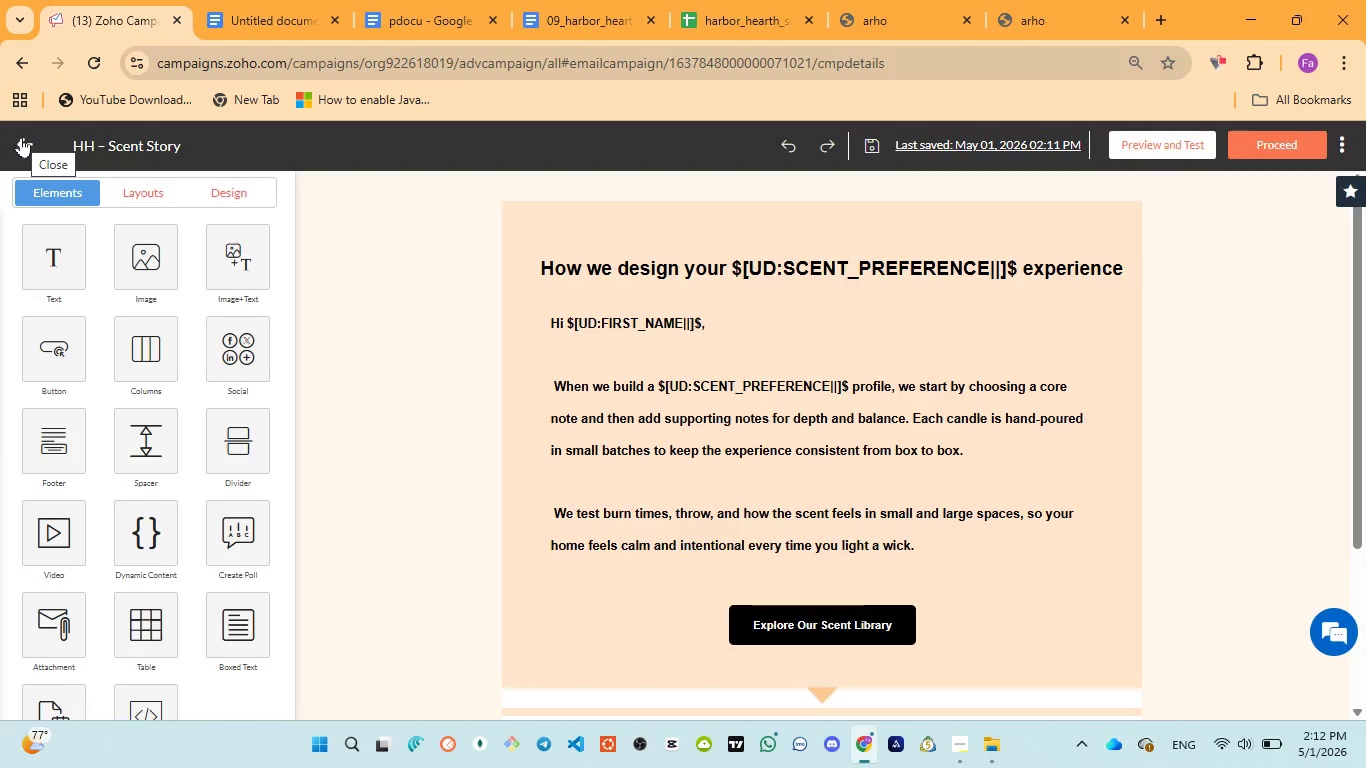 
left_click([21, 137])
 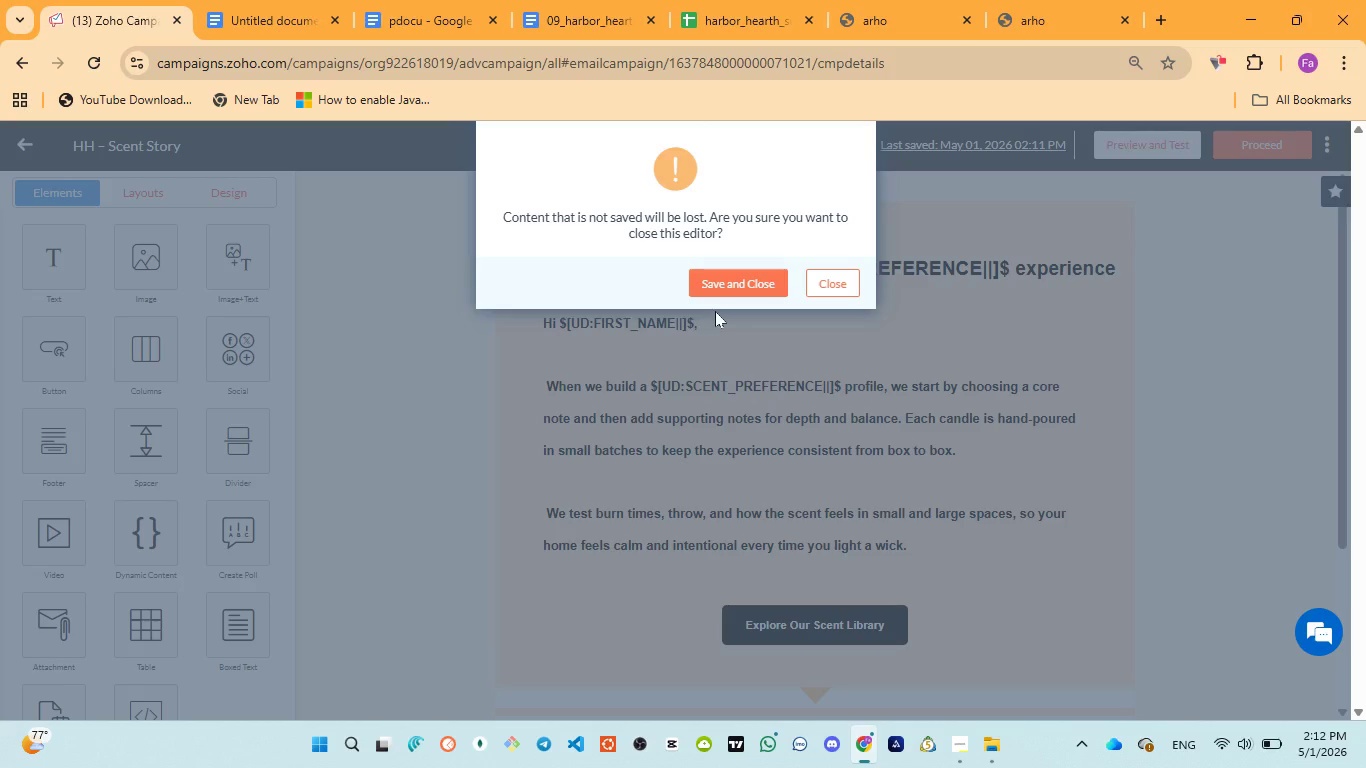 
left_click([736, 287])
 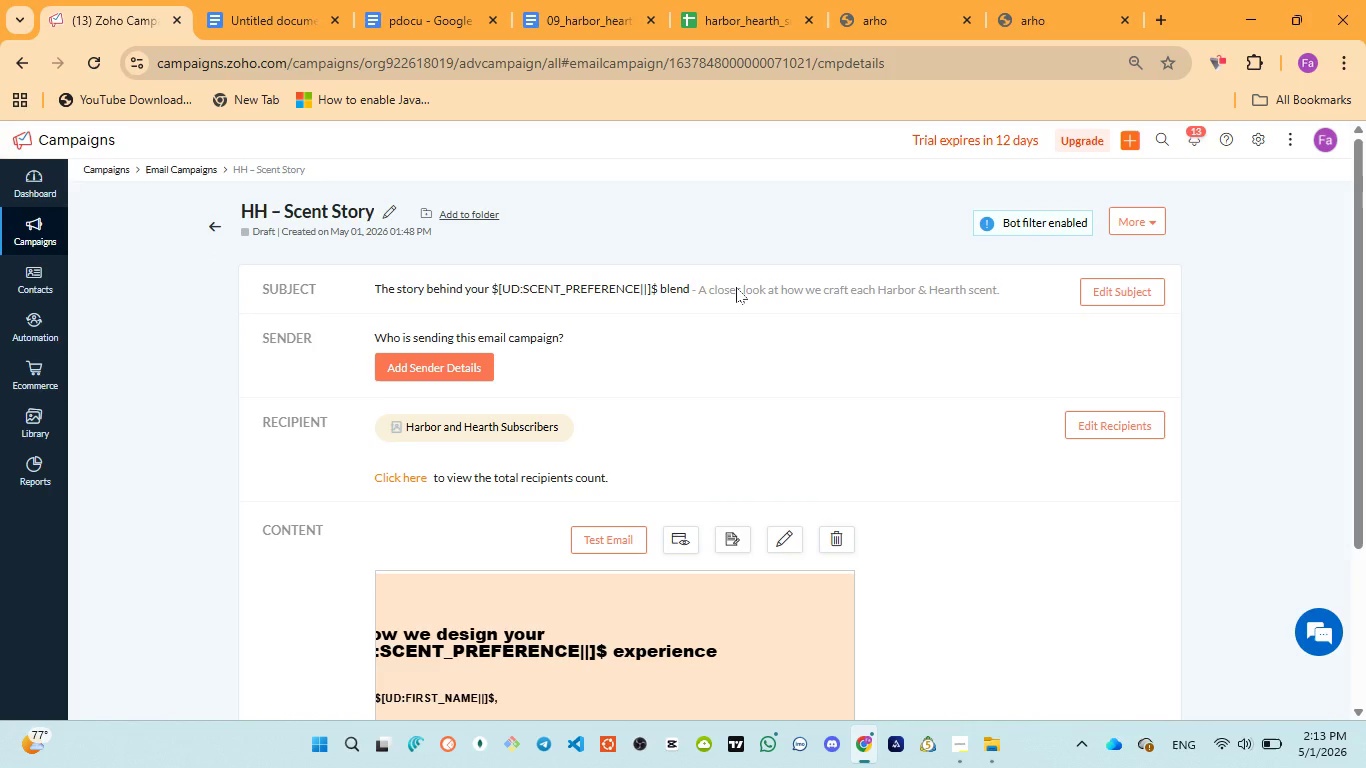 
wait(12.06)
 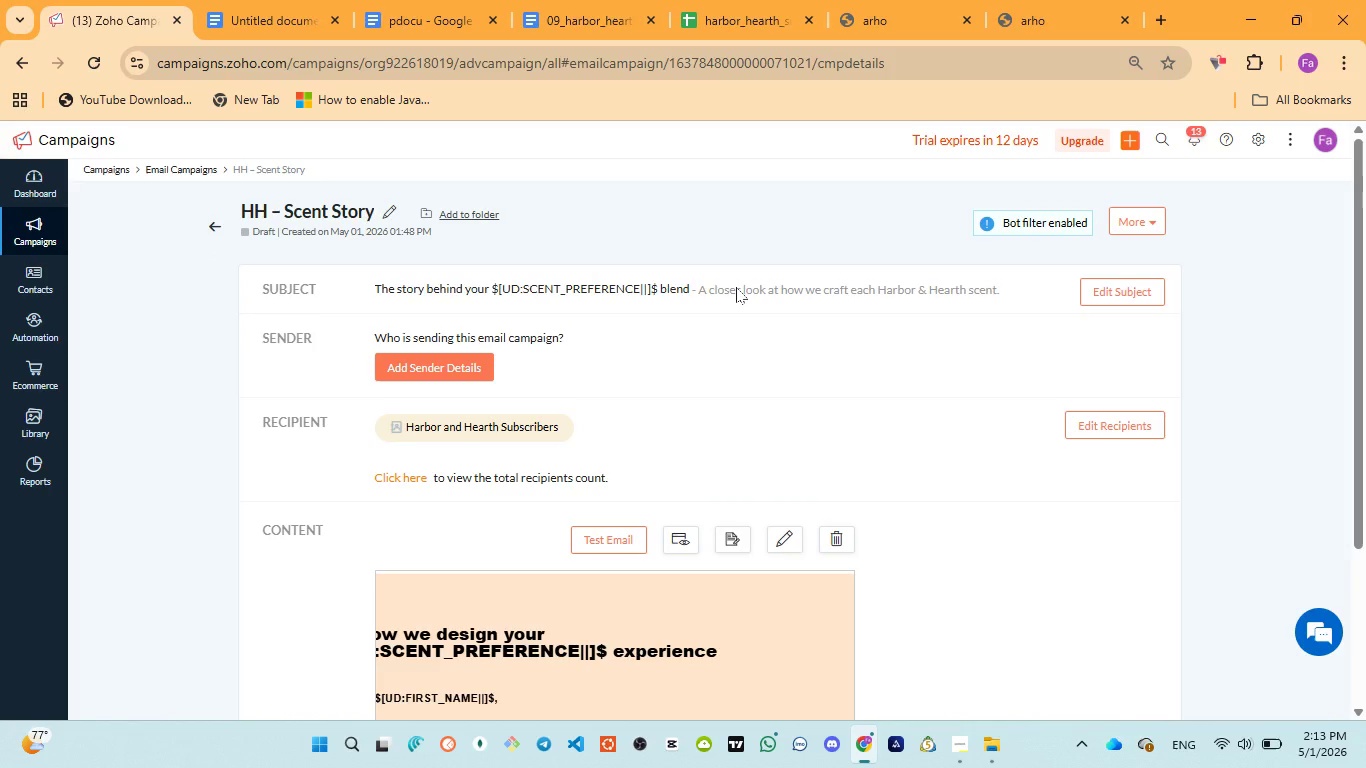 
left_click([44, 236])
 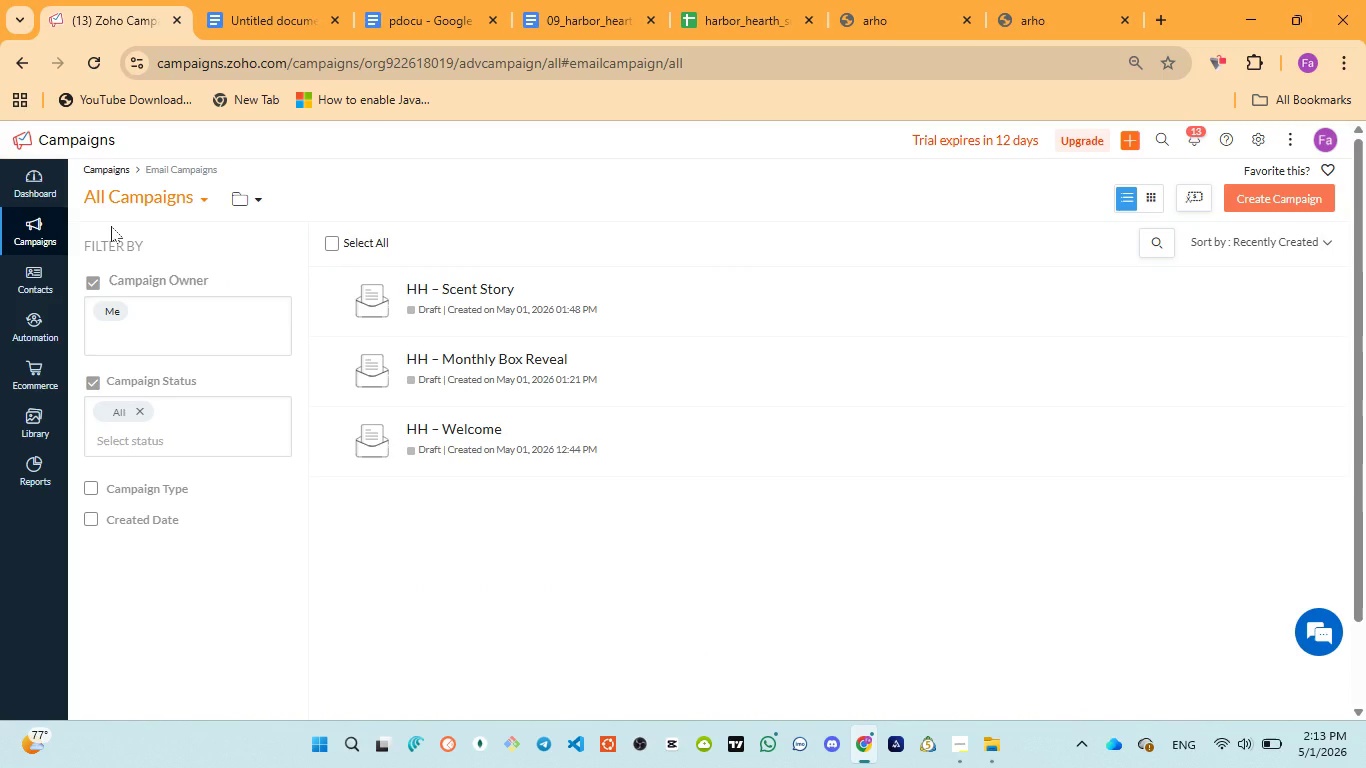 
wait(15.55)
 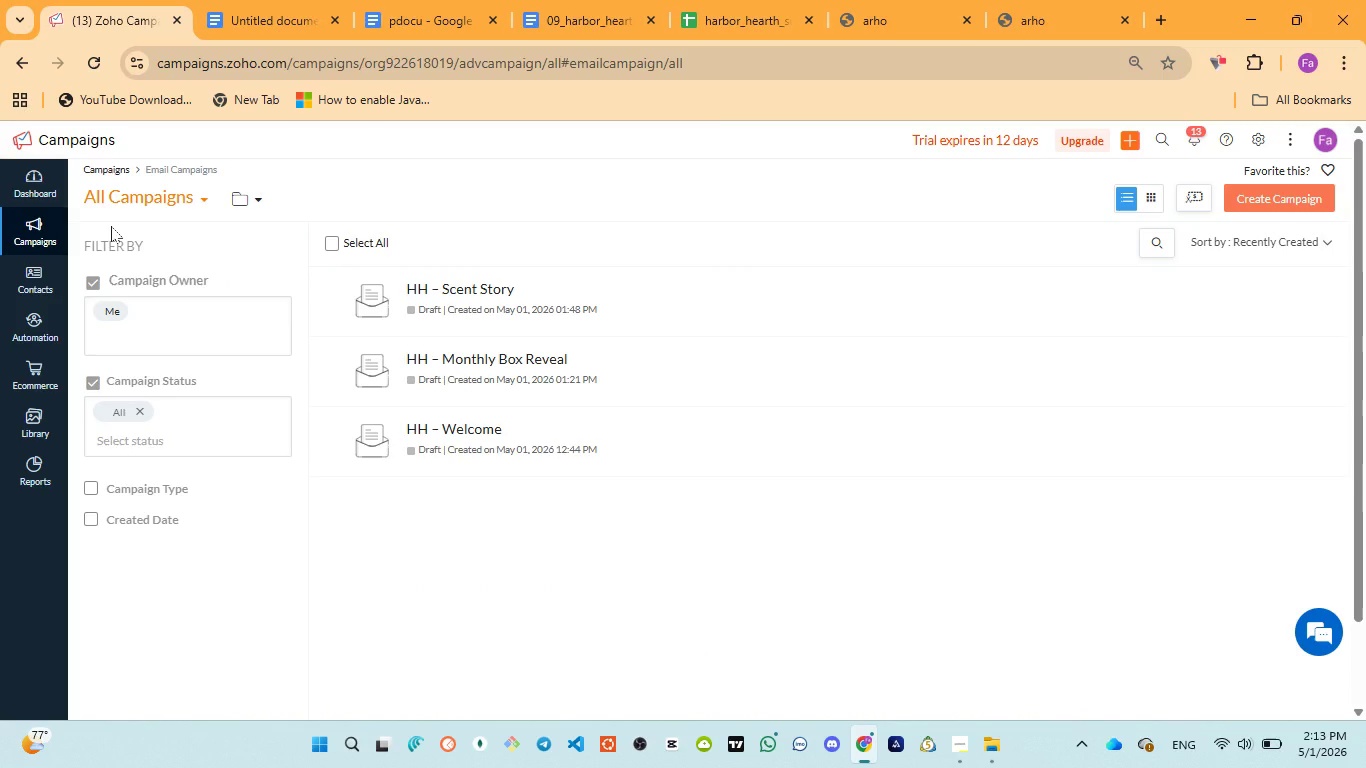 
scroll: coordinate [730, 536], scroll_direction: up, amount: 5.0
 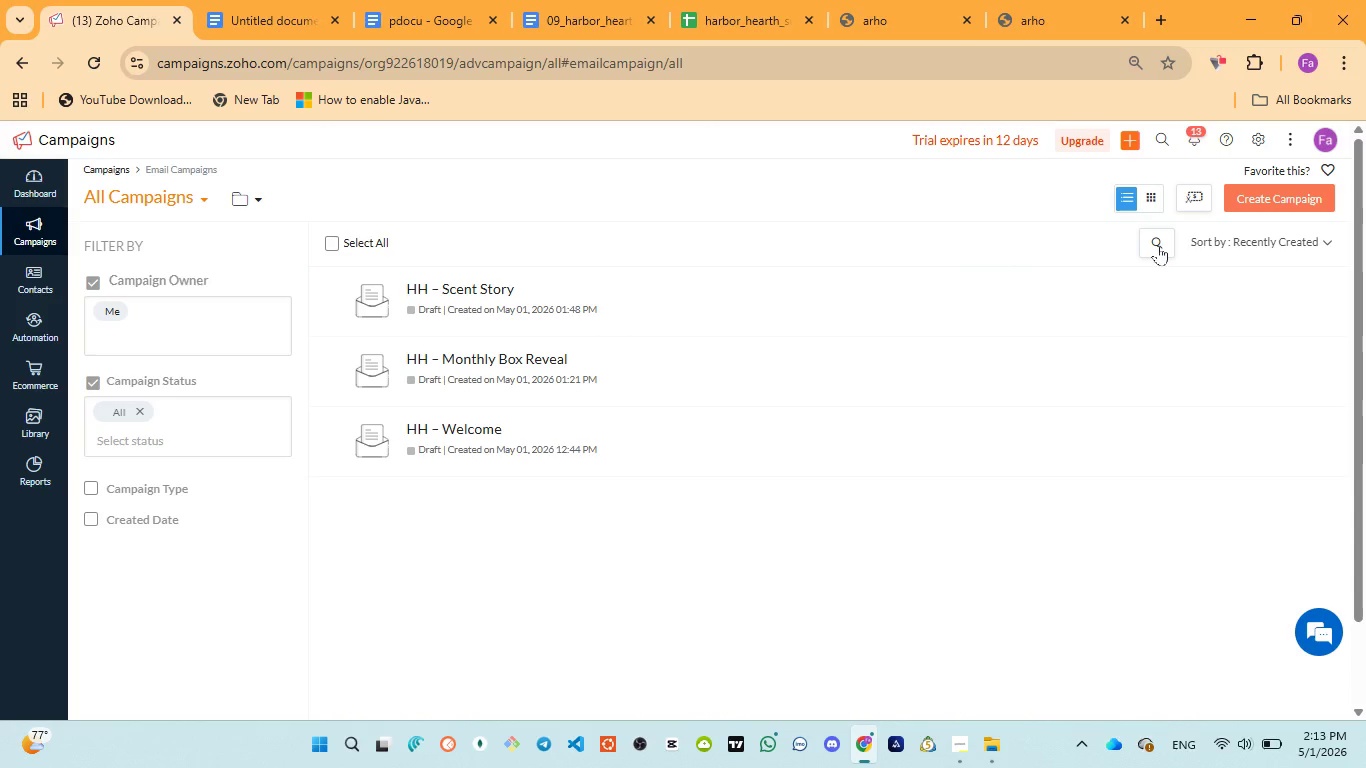 
left_click([1251, 200])
 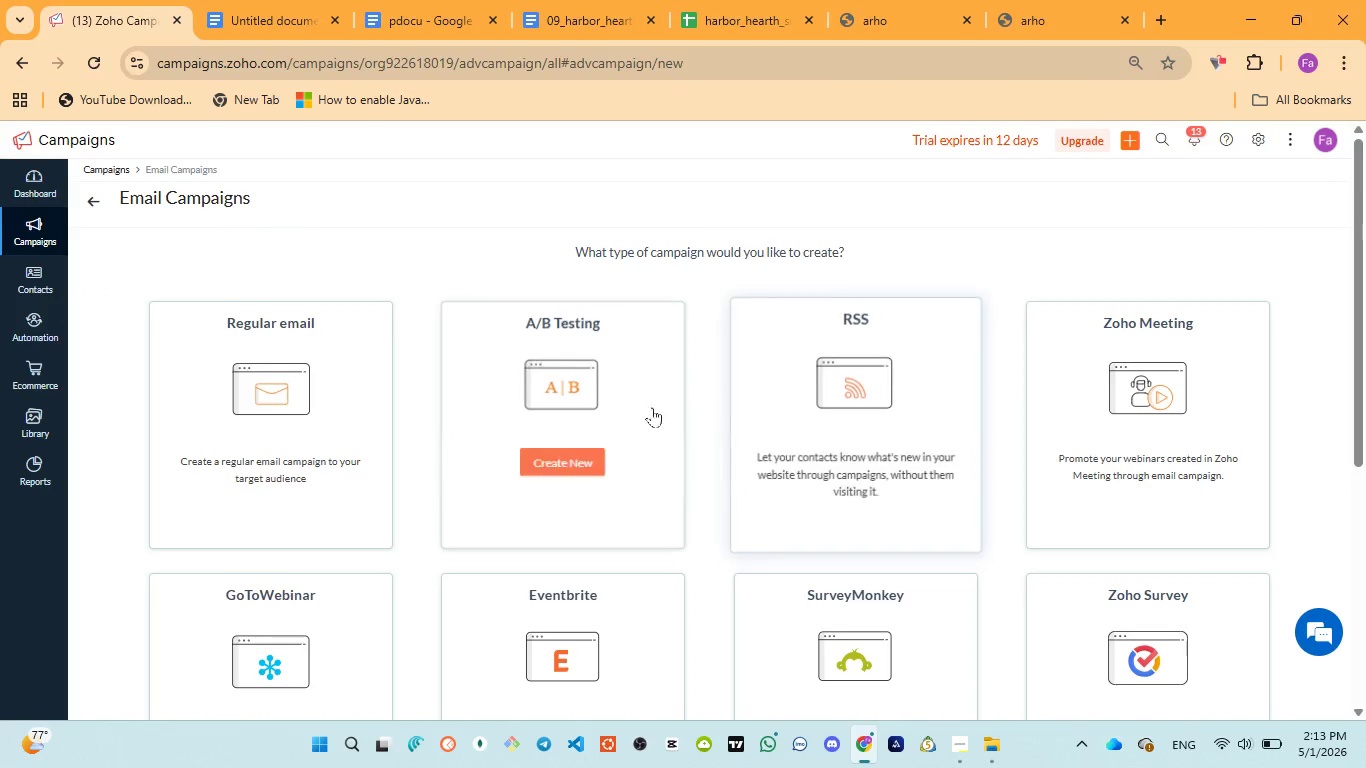 
left_click([274, 407])
 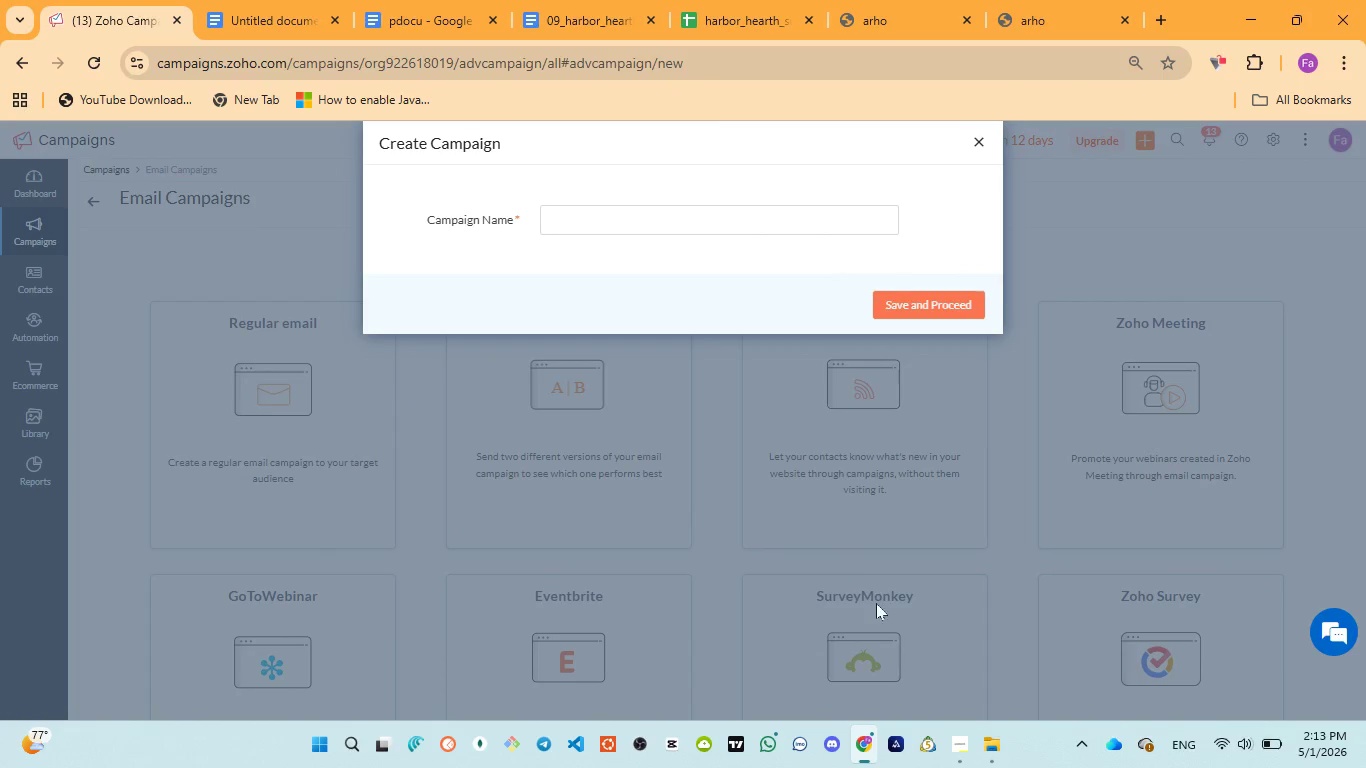 
mouse_move([930, 690])
 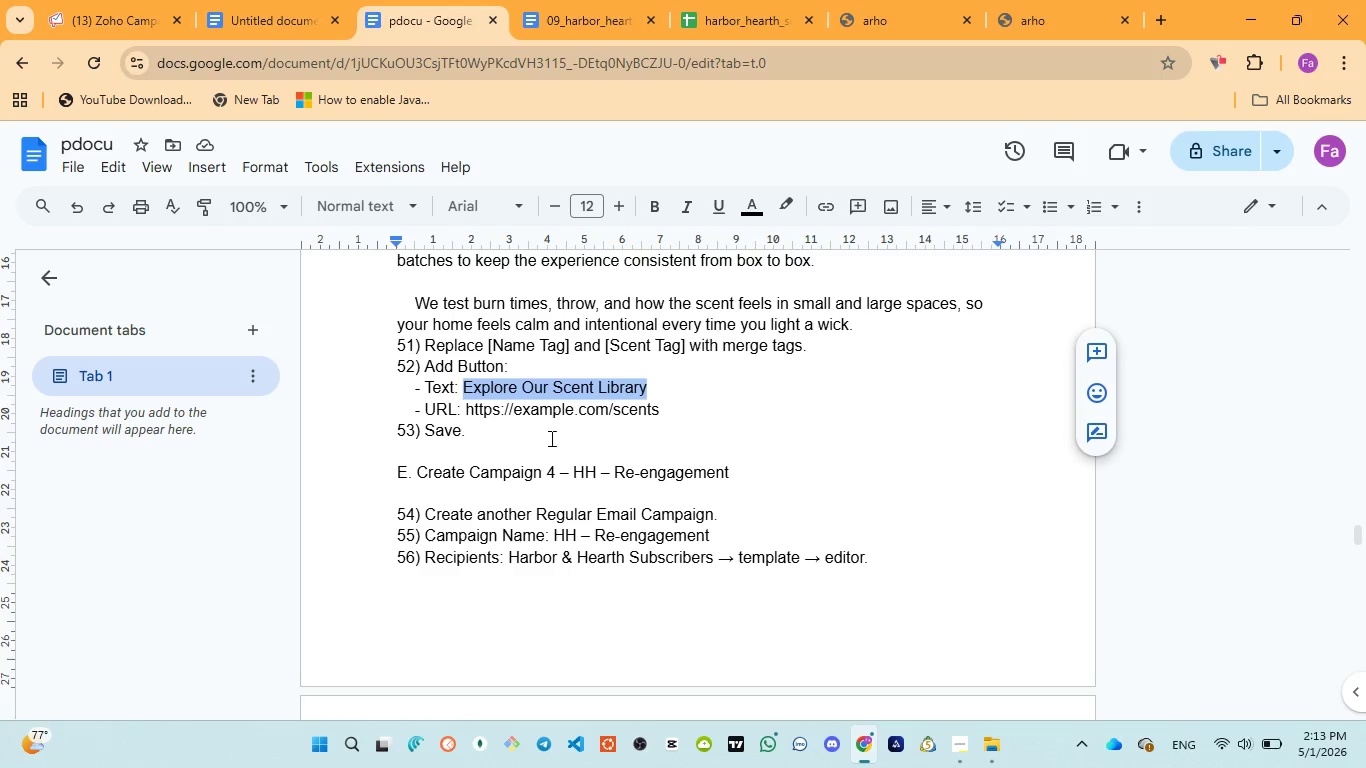 
scroll: coordinate [543, 451], scroll_direction: down, amount: 1.0
 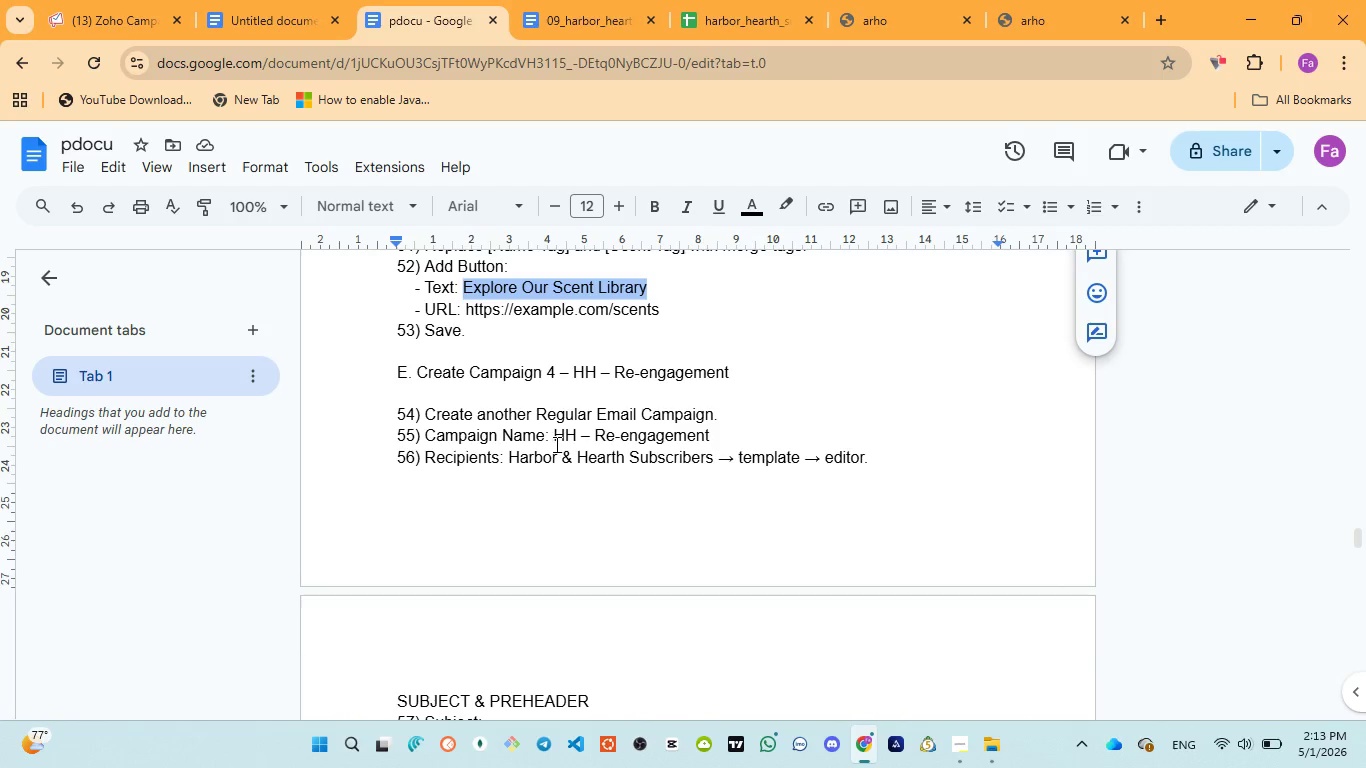 
left_click_drag(start_coordinate=[556, 431], to_coordinate=[726, 433])
 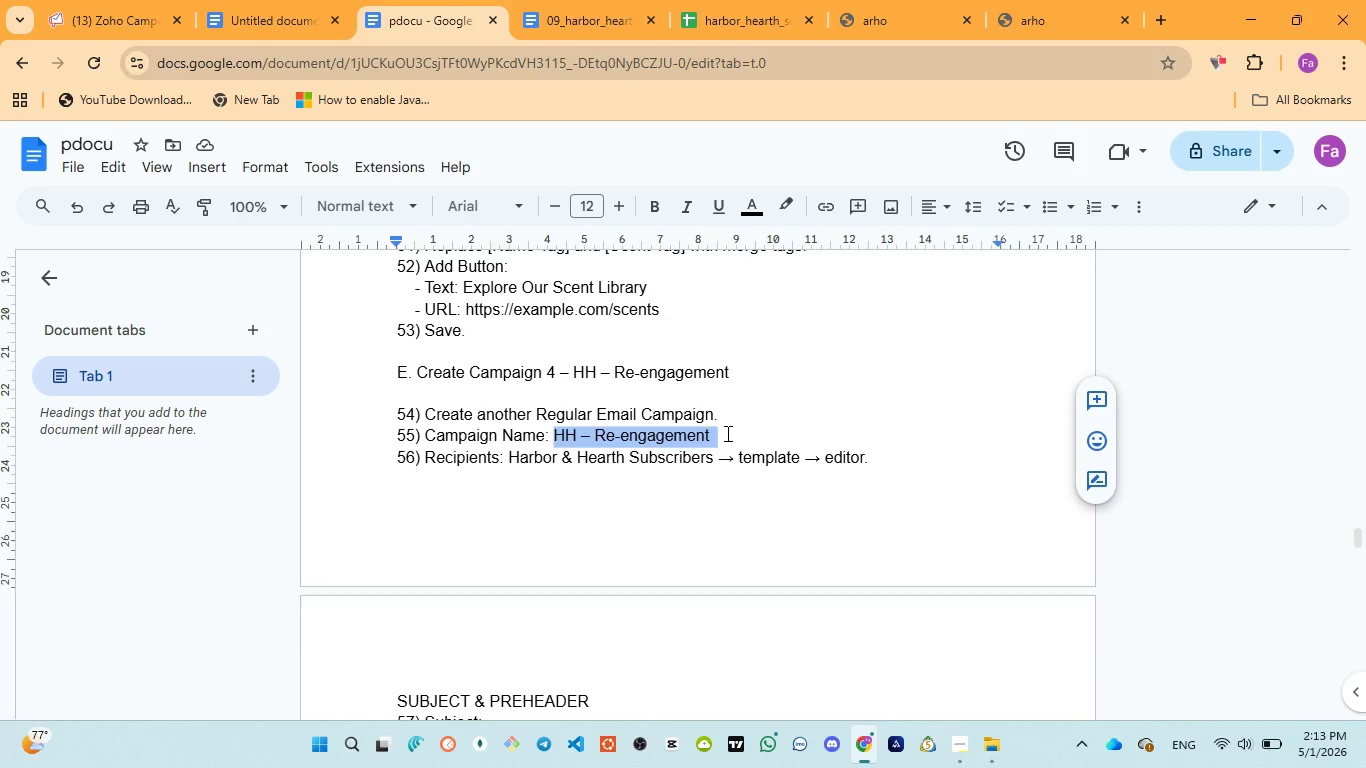 
key(Control+C)
 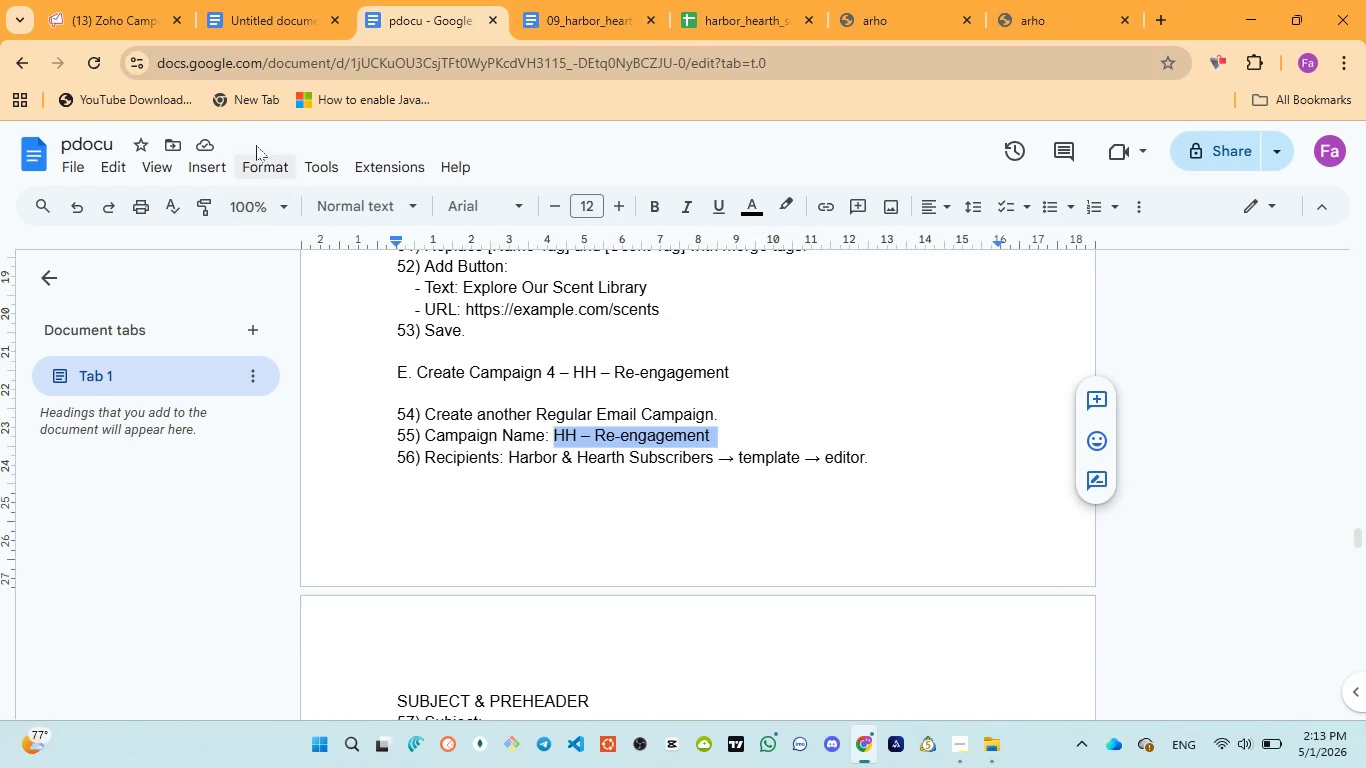 
left_click([114, 13])
 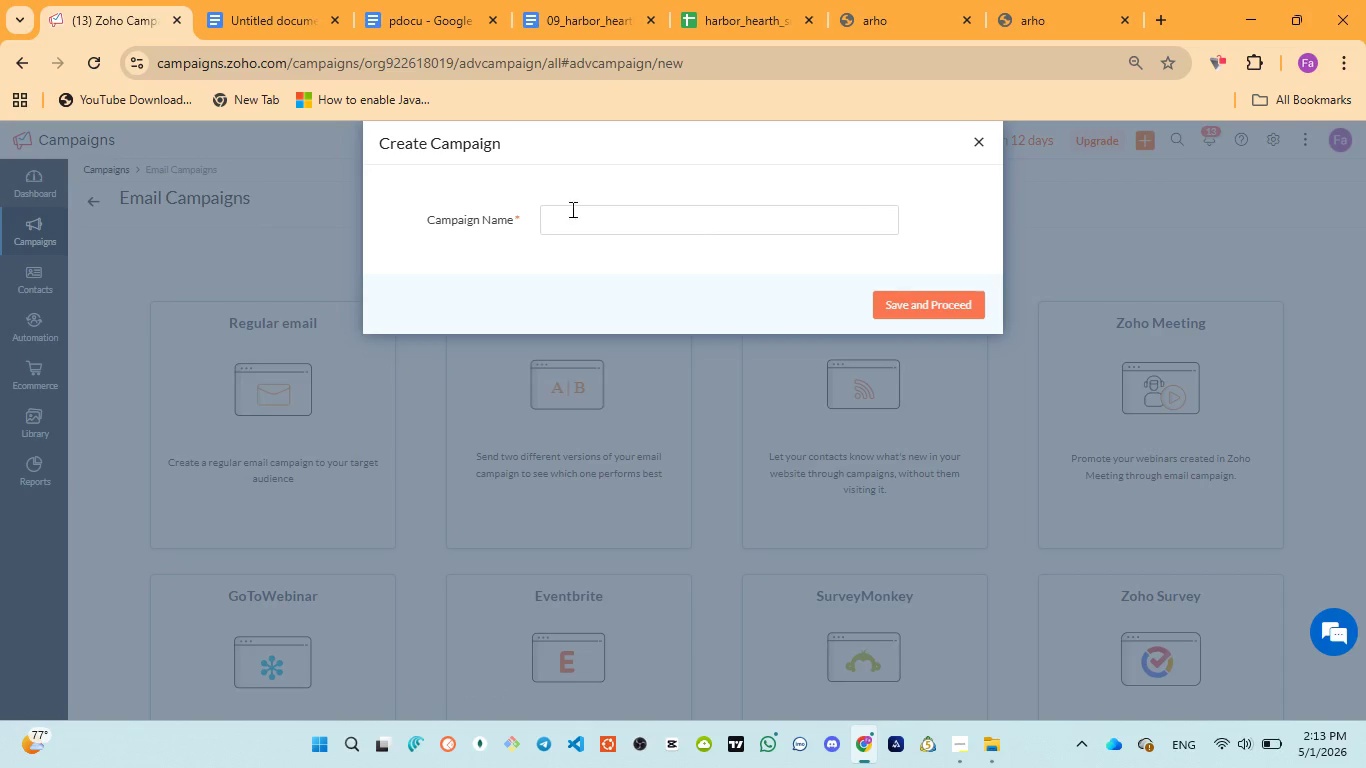 
left_click([601, 220])
 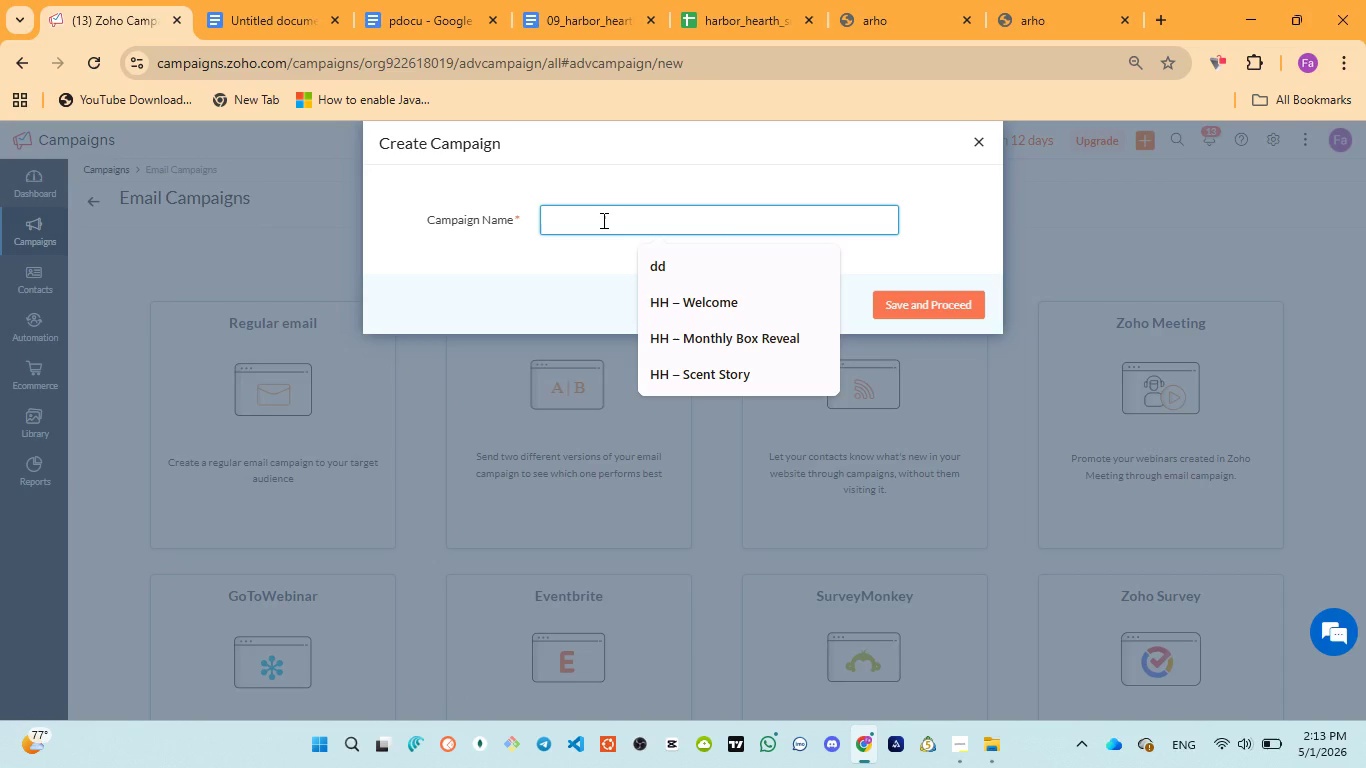 
type(HH - Re-egagement)
 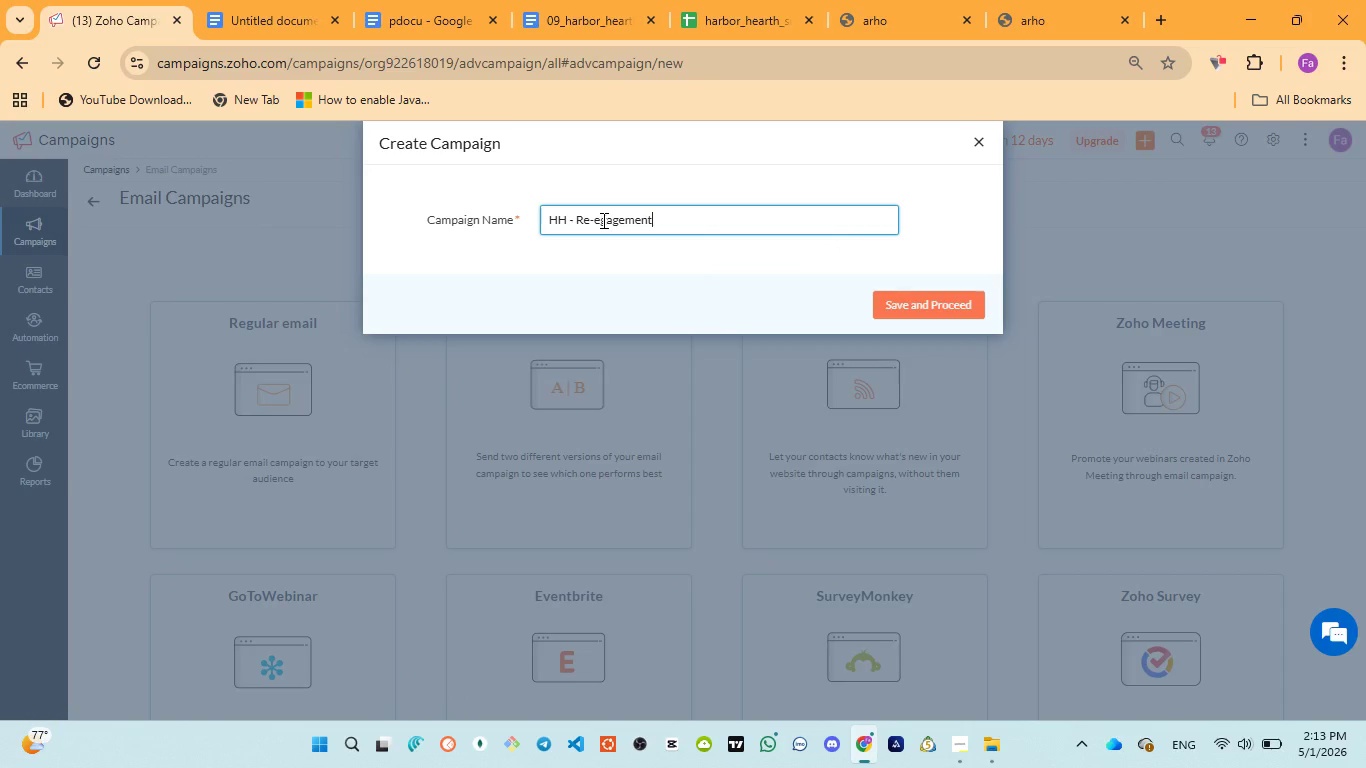 
key(Control+A)
 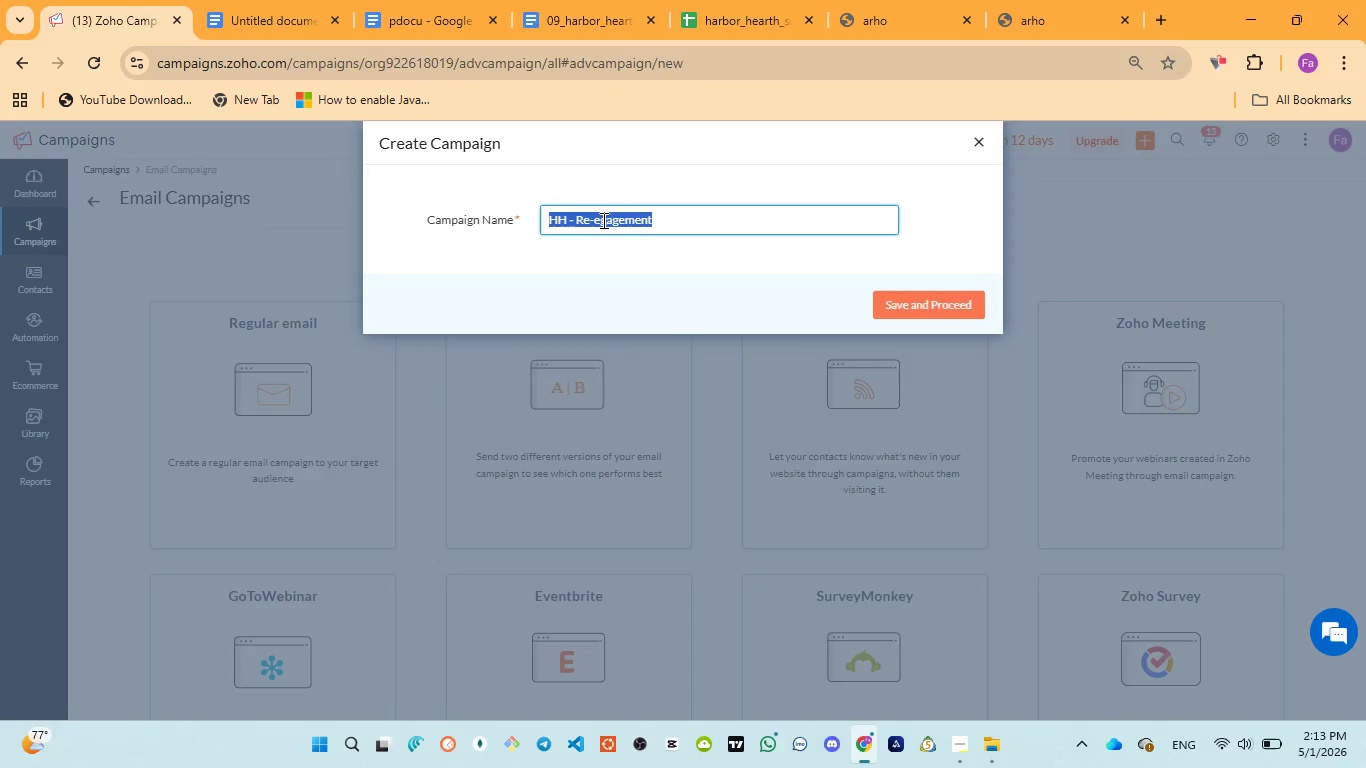 
key(Control+ControlLeft)
 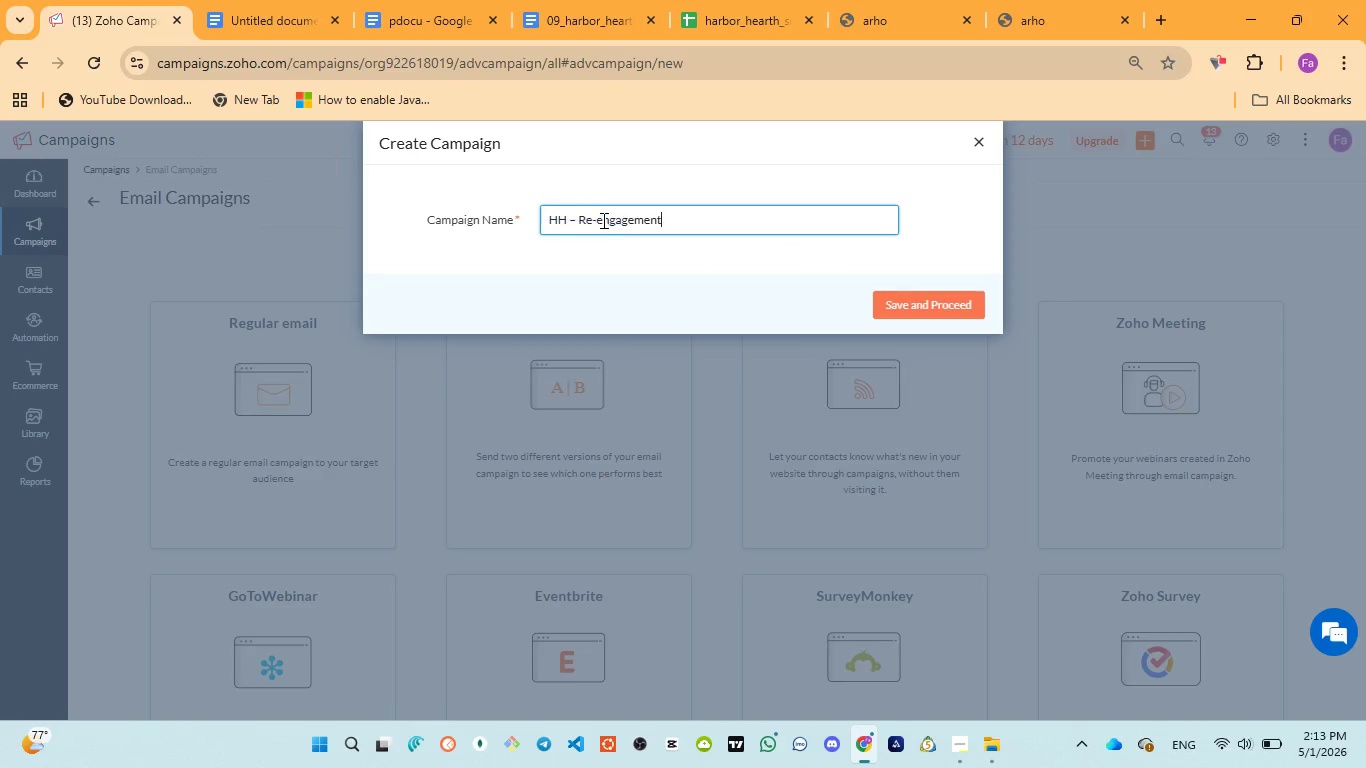 
key(Control+V)
 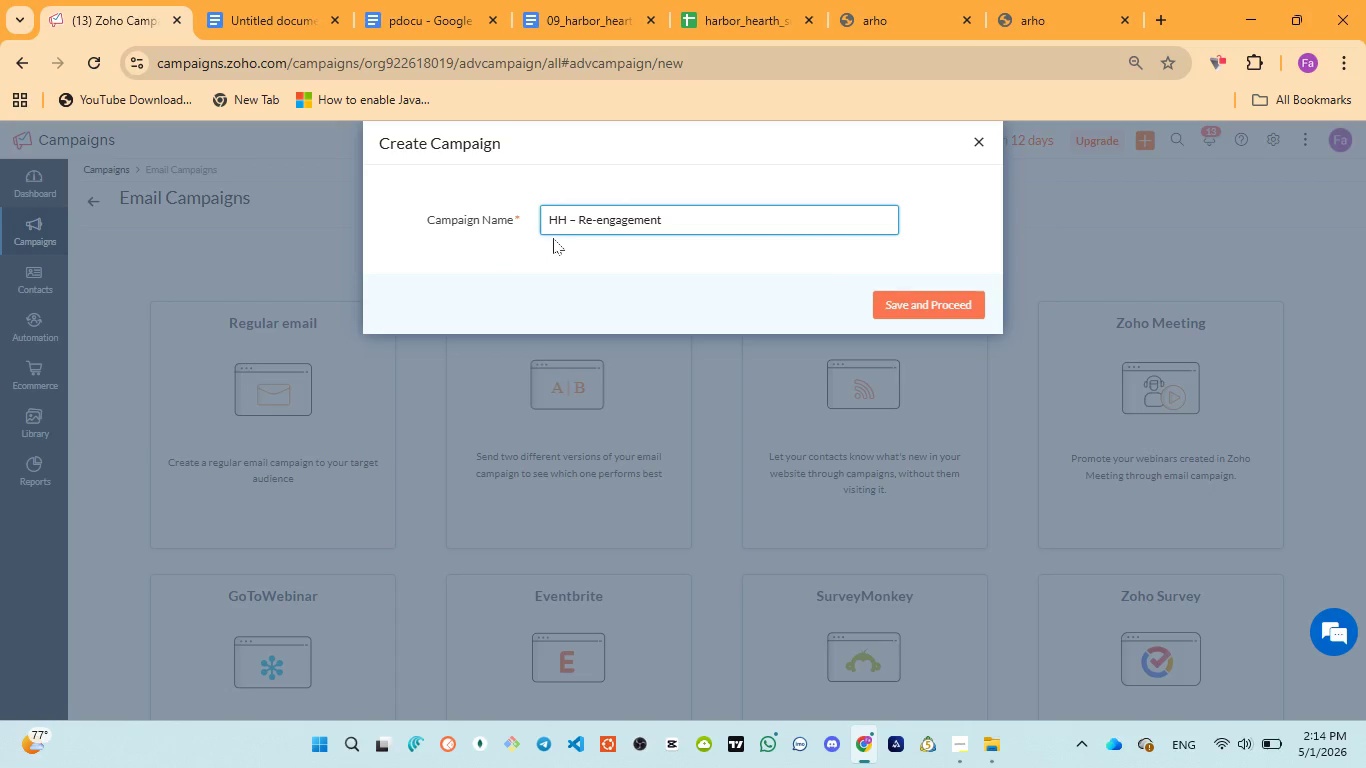 
wait(17.47)
 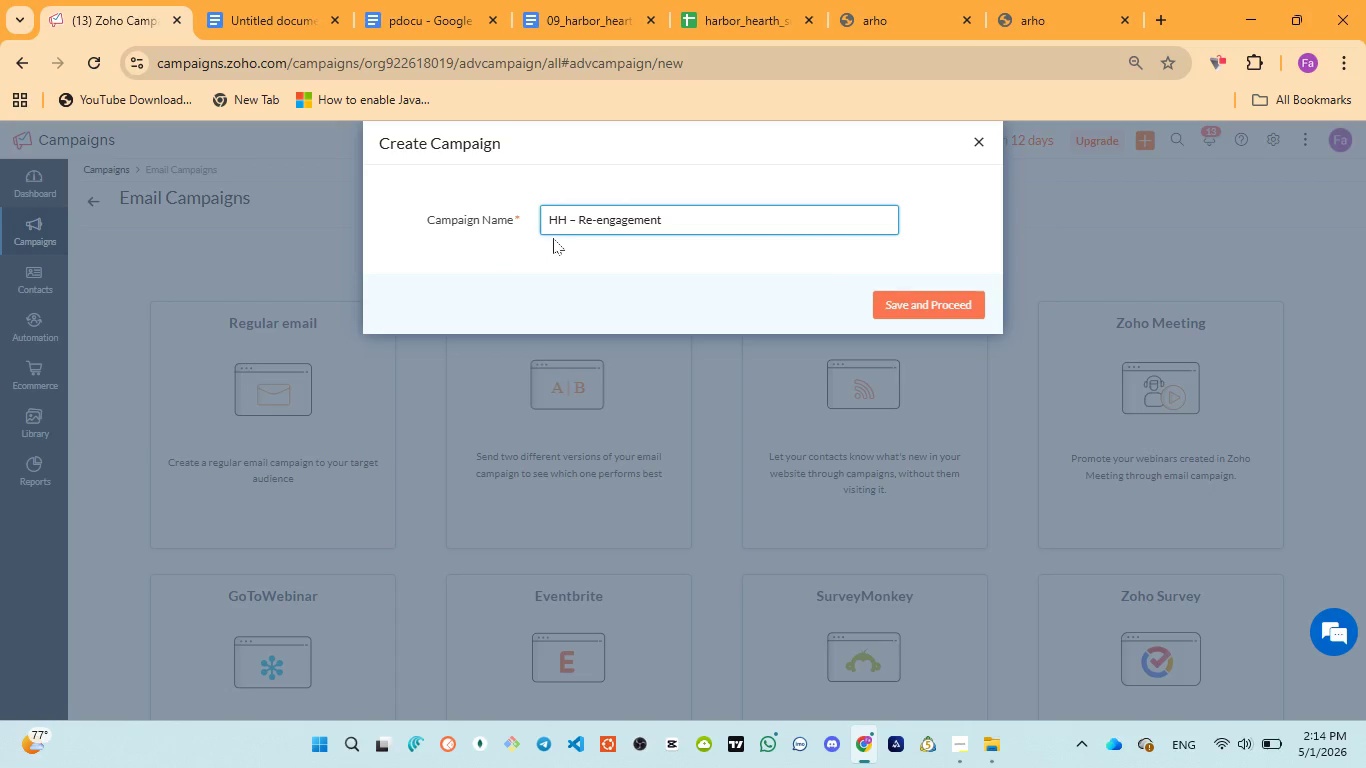 
left_click([939, 300])
 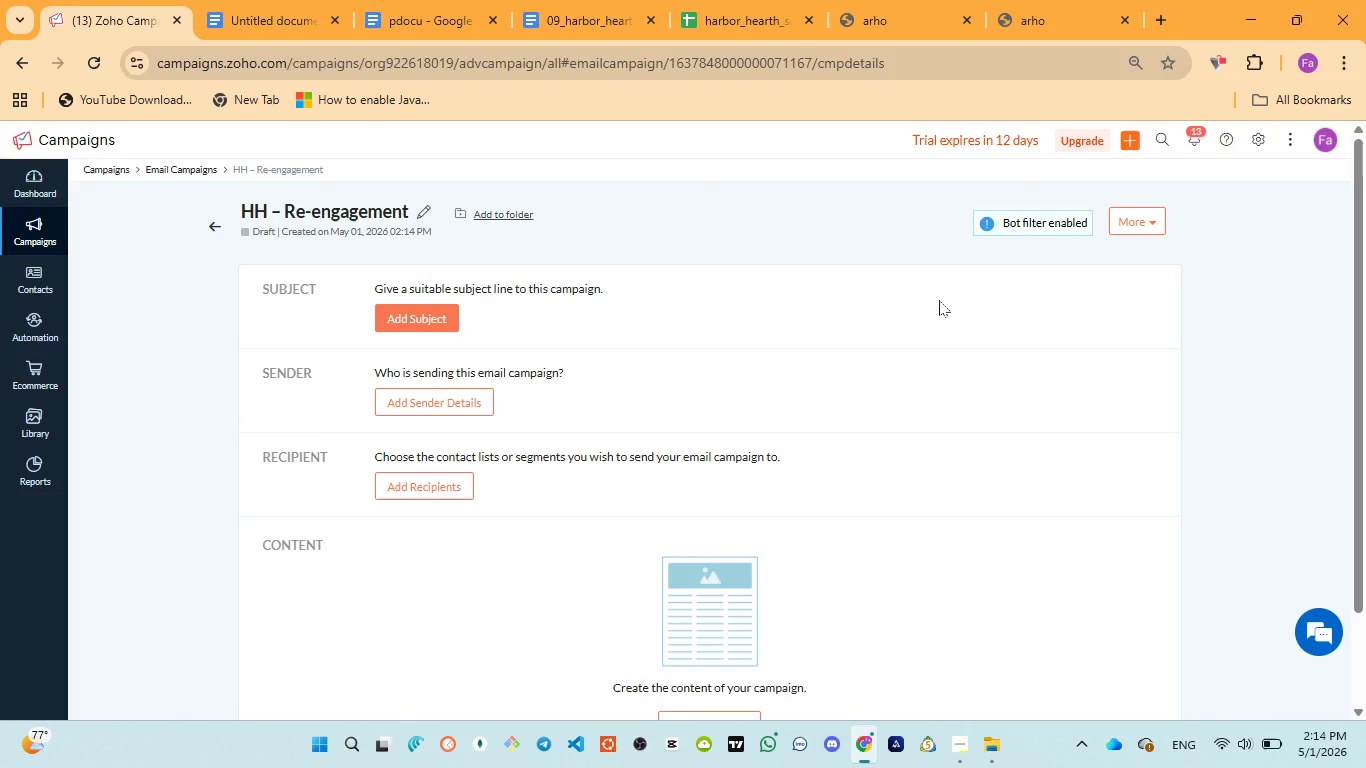 
wait(21.19)
 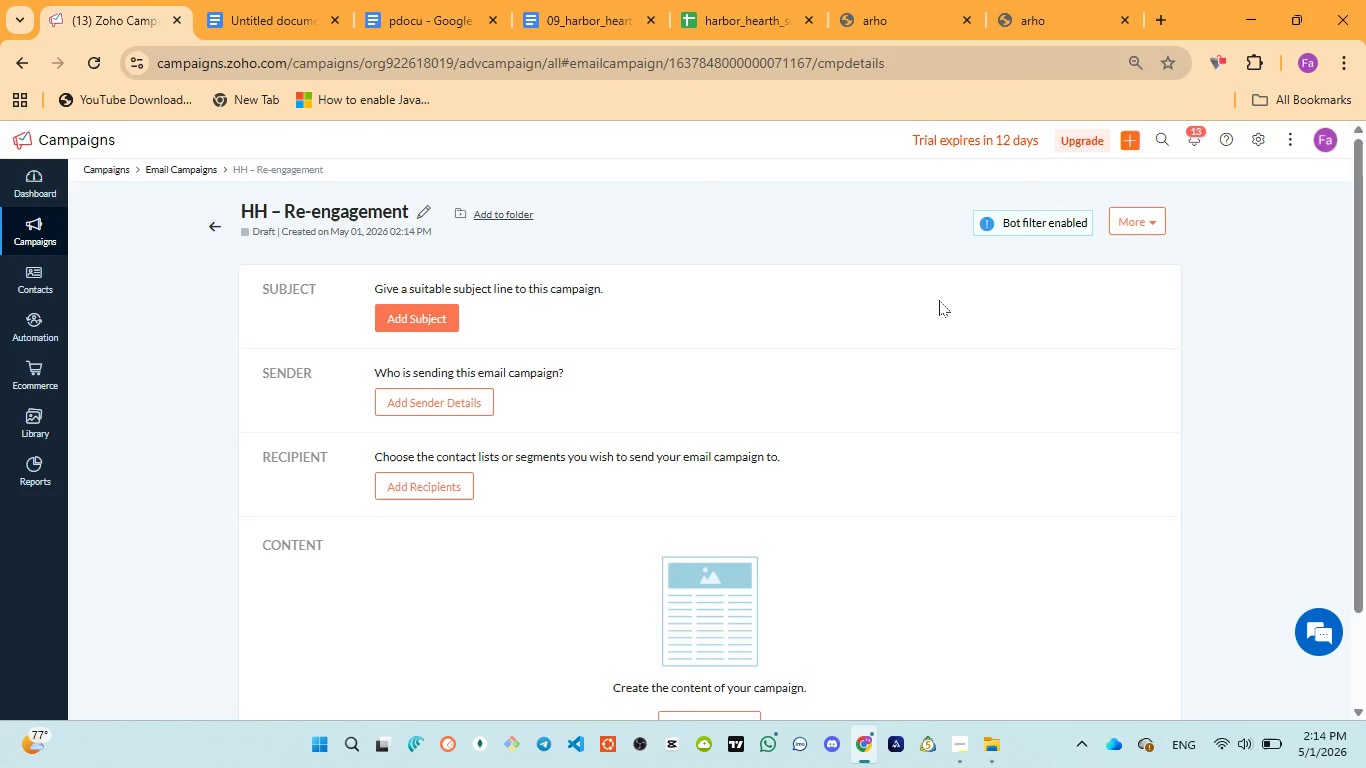 
scroll: coordinate [471, 388], scroll_direction: up, amount: 5.0
 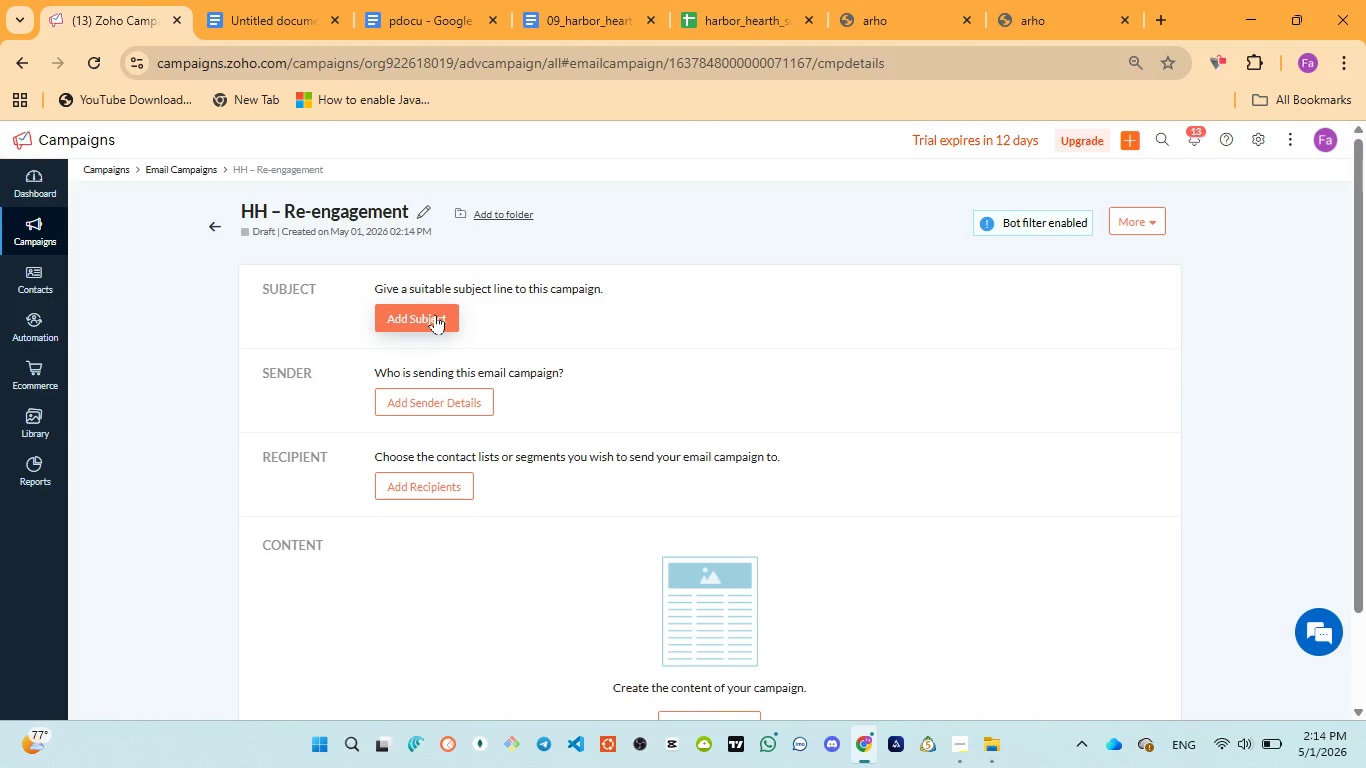 
wait(7.04)
 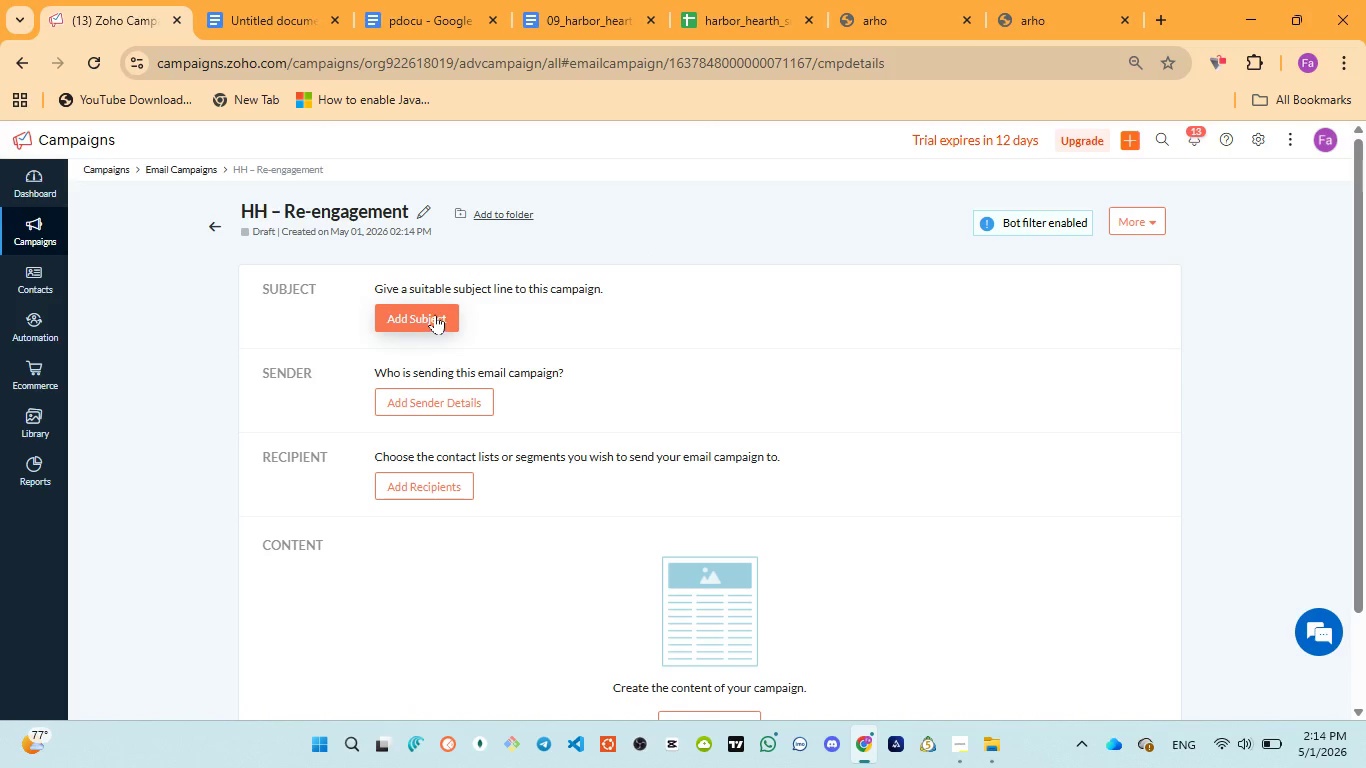 
scroll: coordinate [434, 318], scroll_direction: down, amount: 3.0
 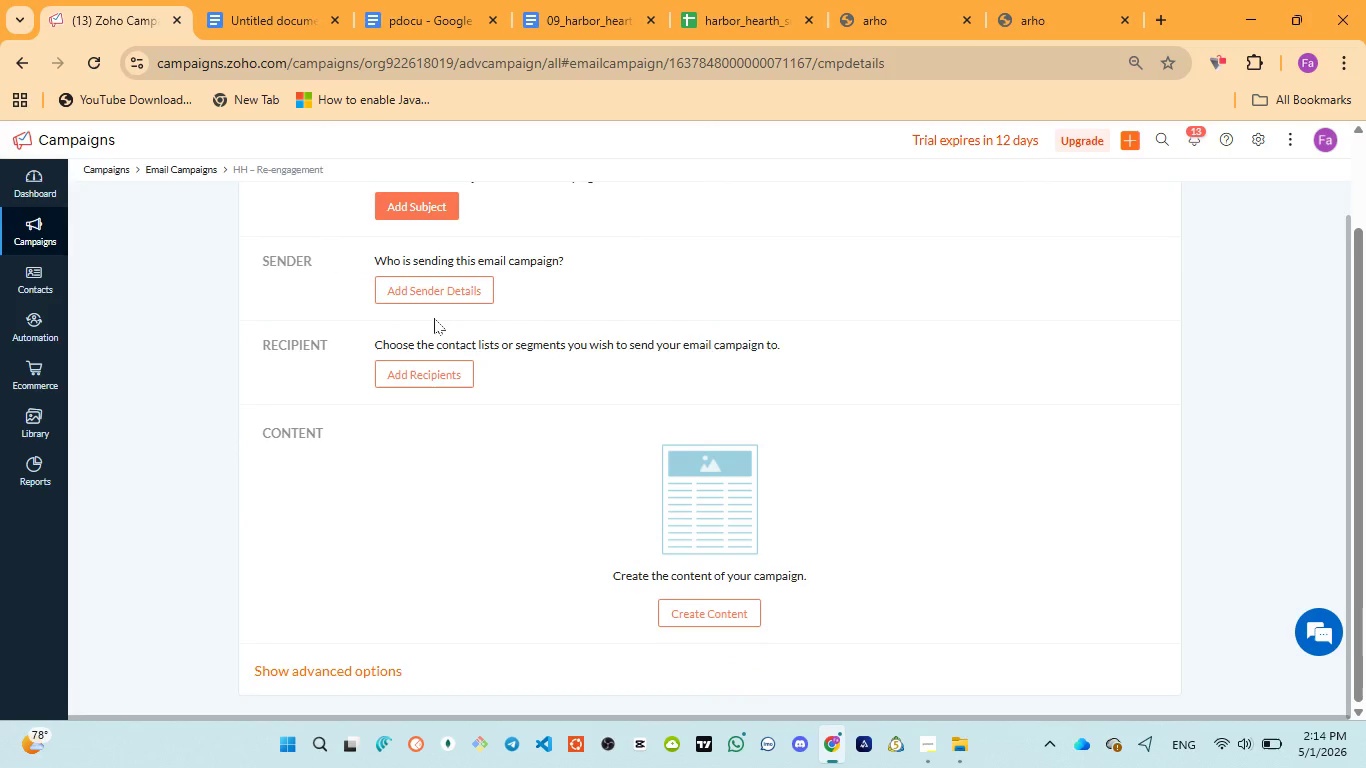 
scroll: coordinate [434, 318], scroll_direction: up, amount: 4.0
 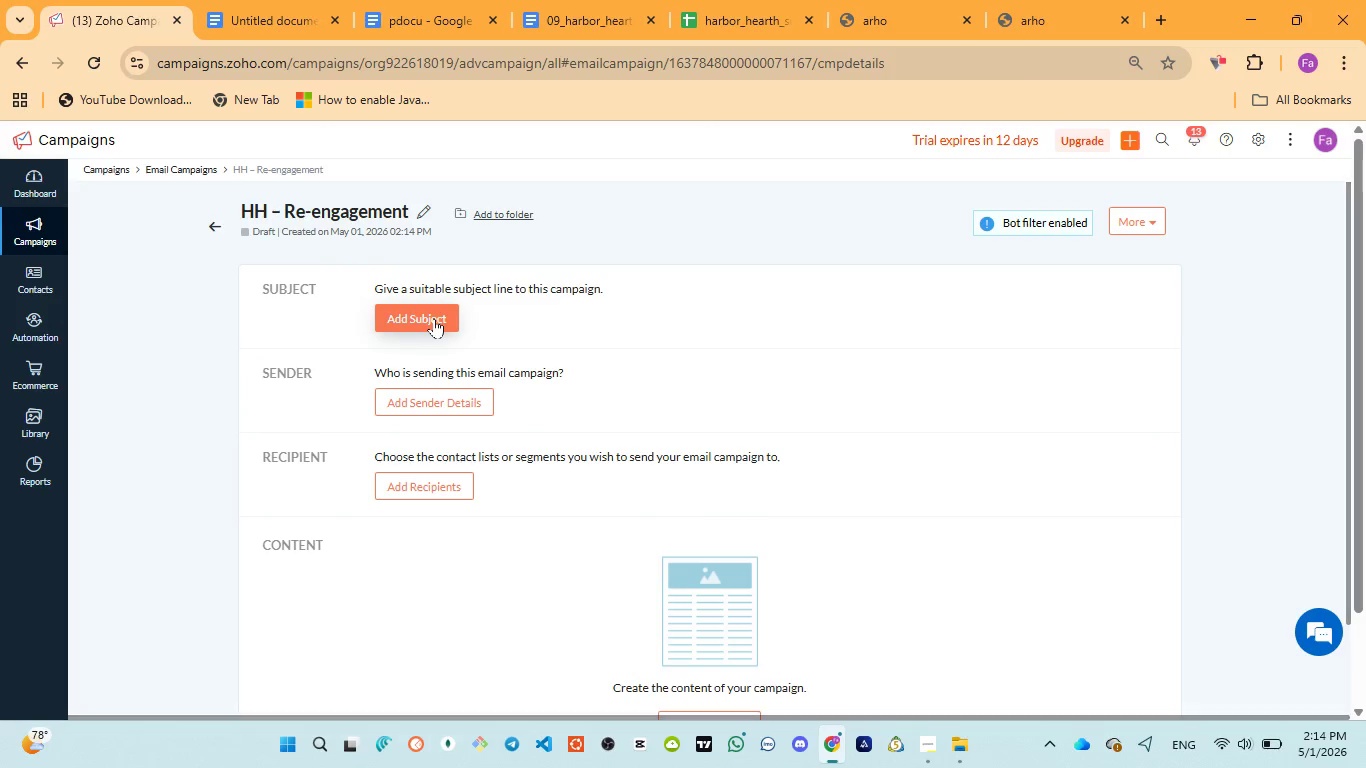 
left_click([434, 318])
 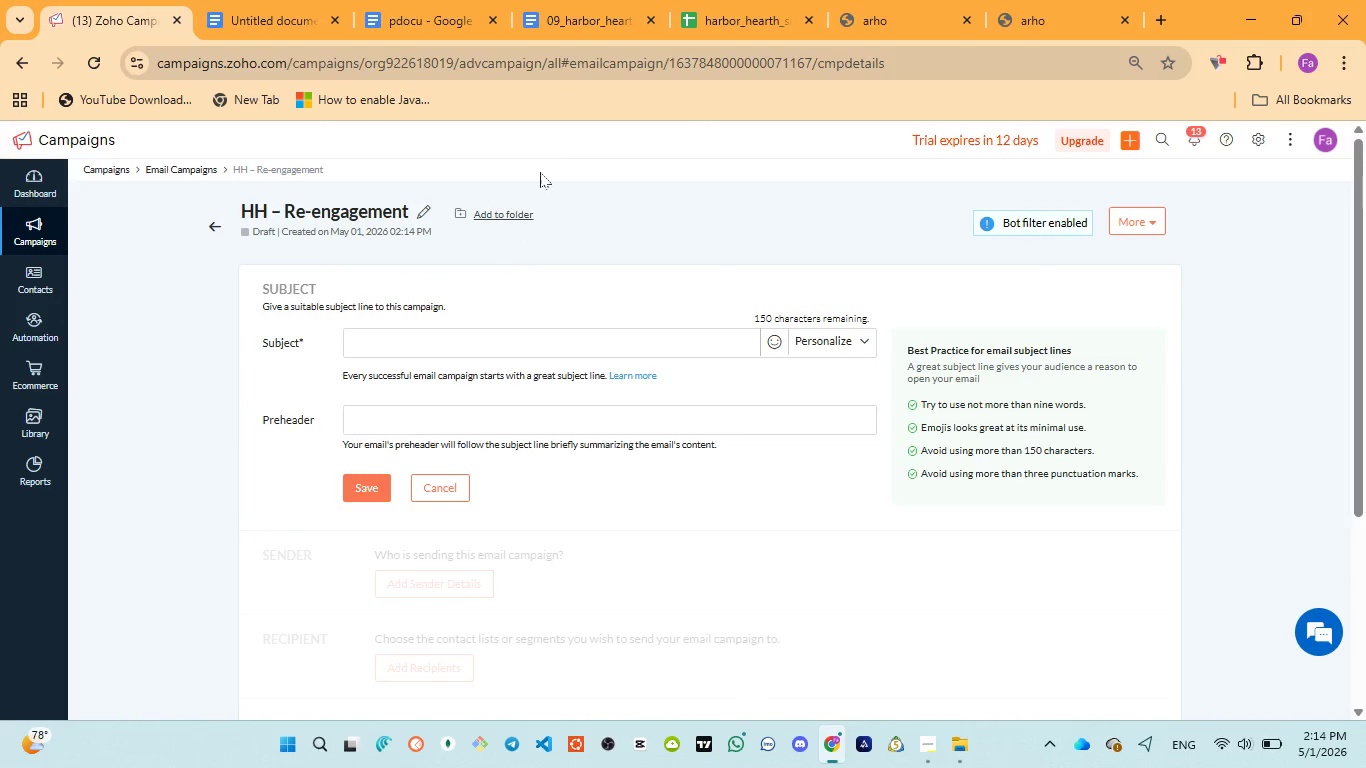 
left_click([405, 17])
 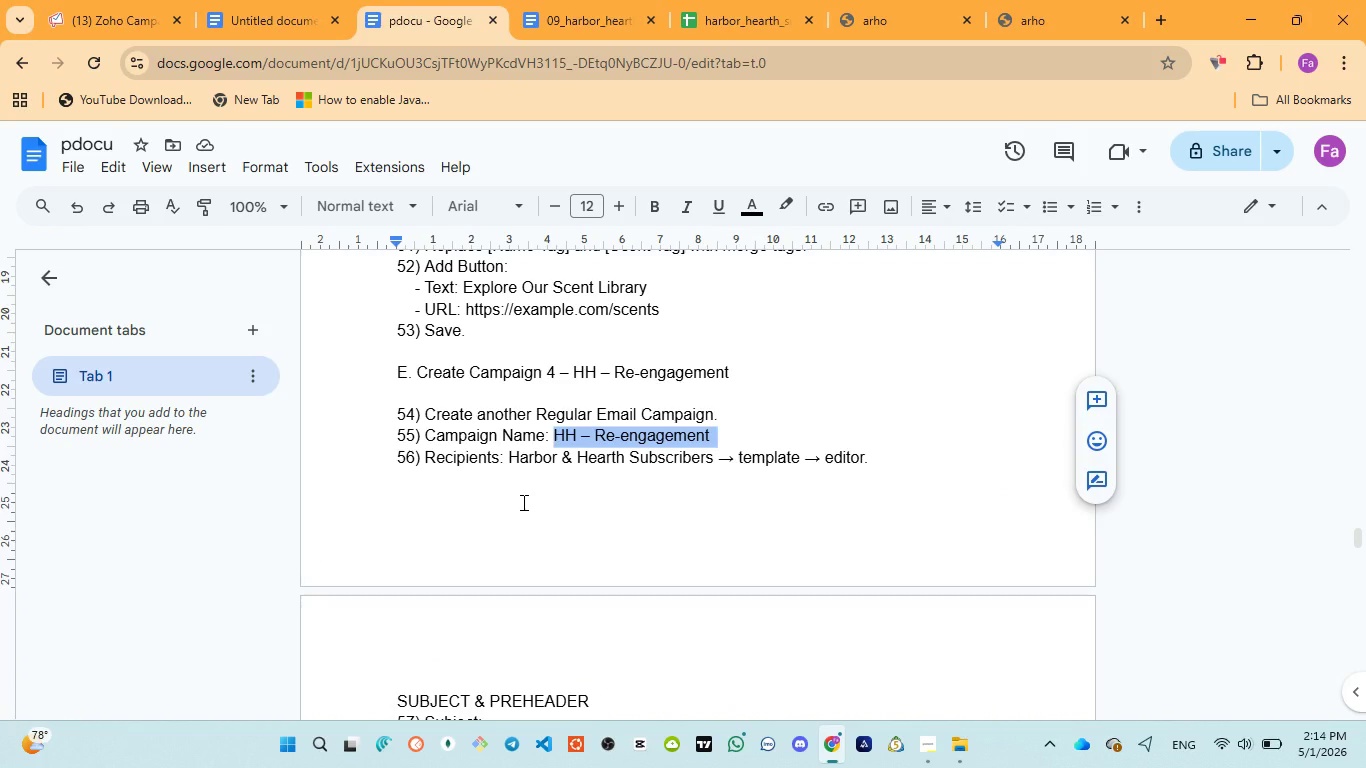 
scroll: coordinate [522, 503], scroll_direction: down, amount: 3.0
 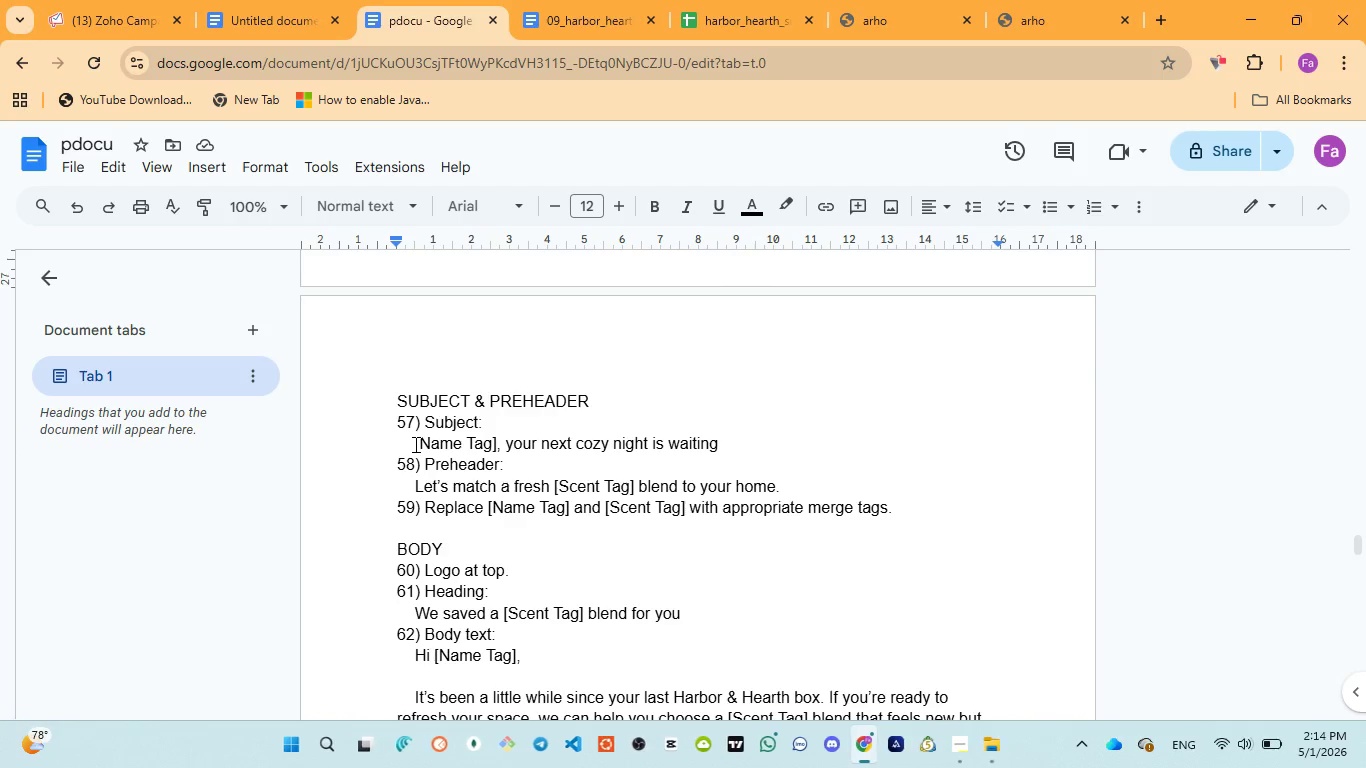 
left_click_drag(start_coordinate=[414, 444], to_coordinate=[720, 441])
 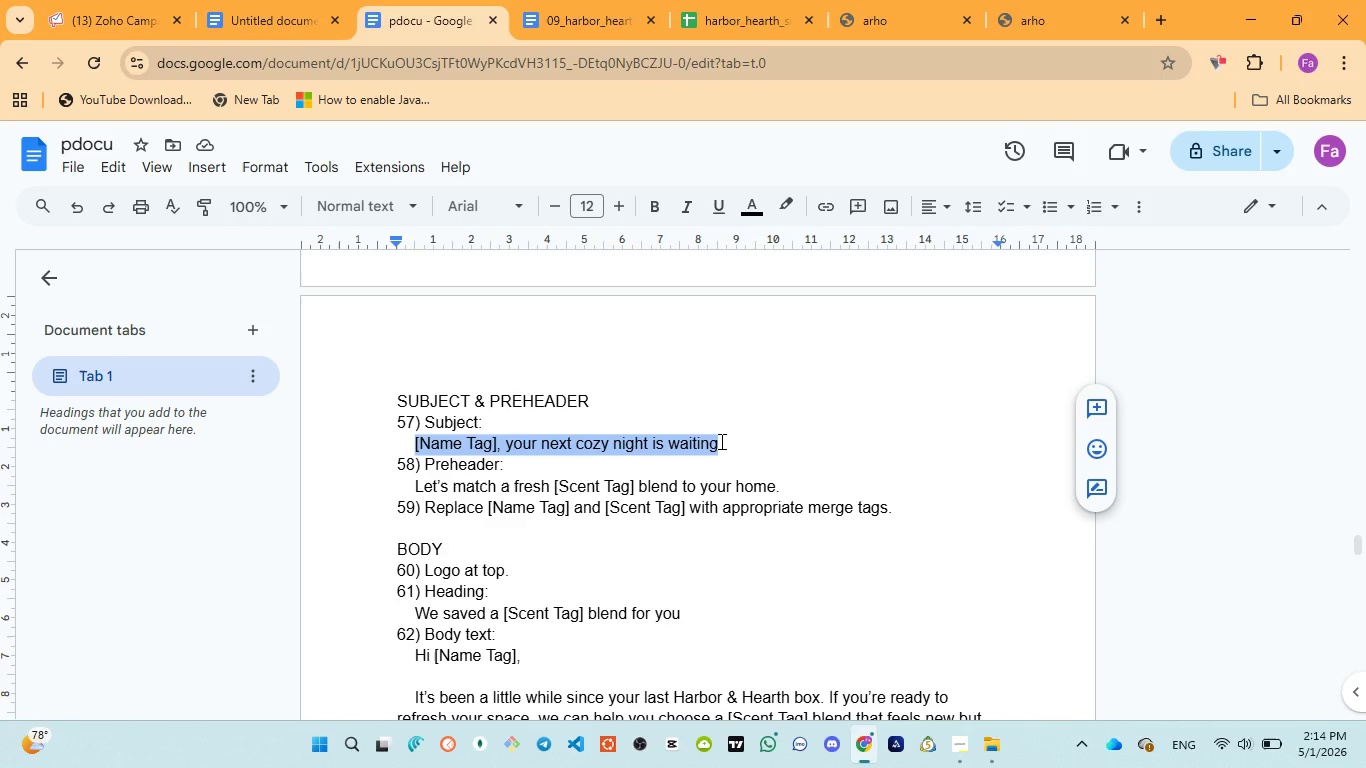 
key(Control+C)
 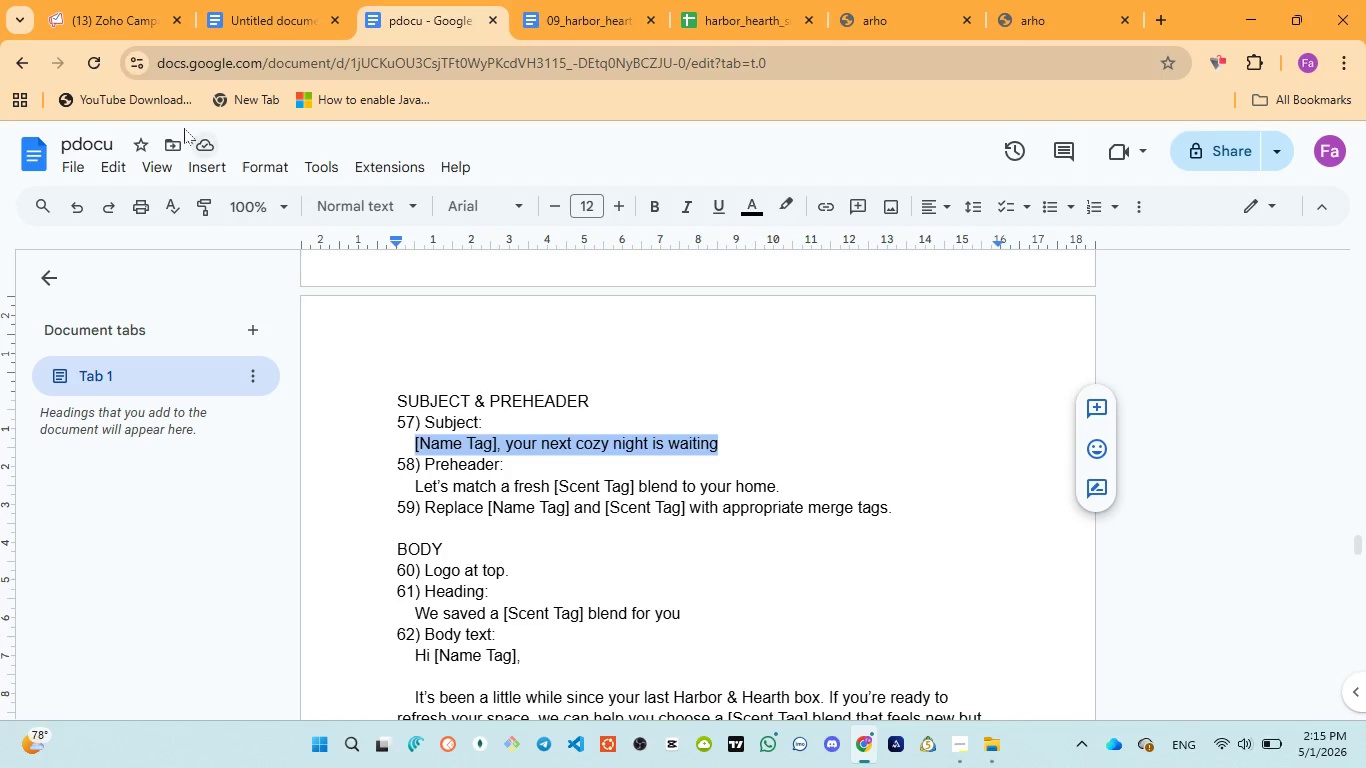 
wait(6.08)
 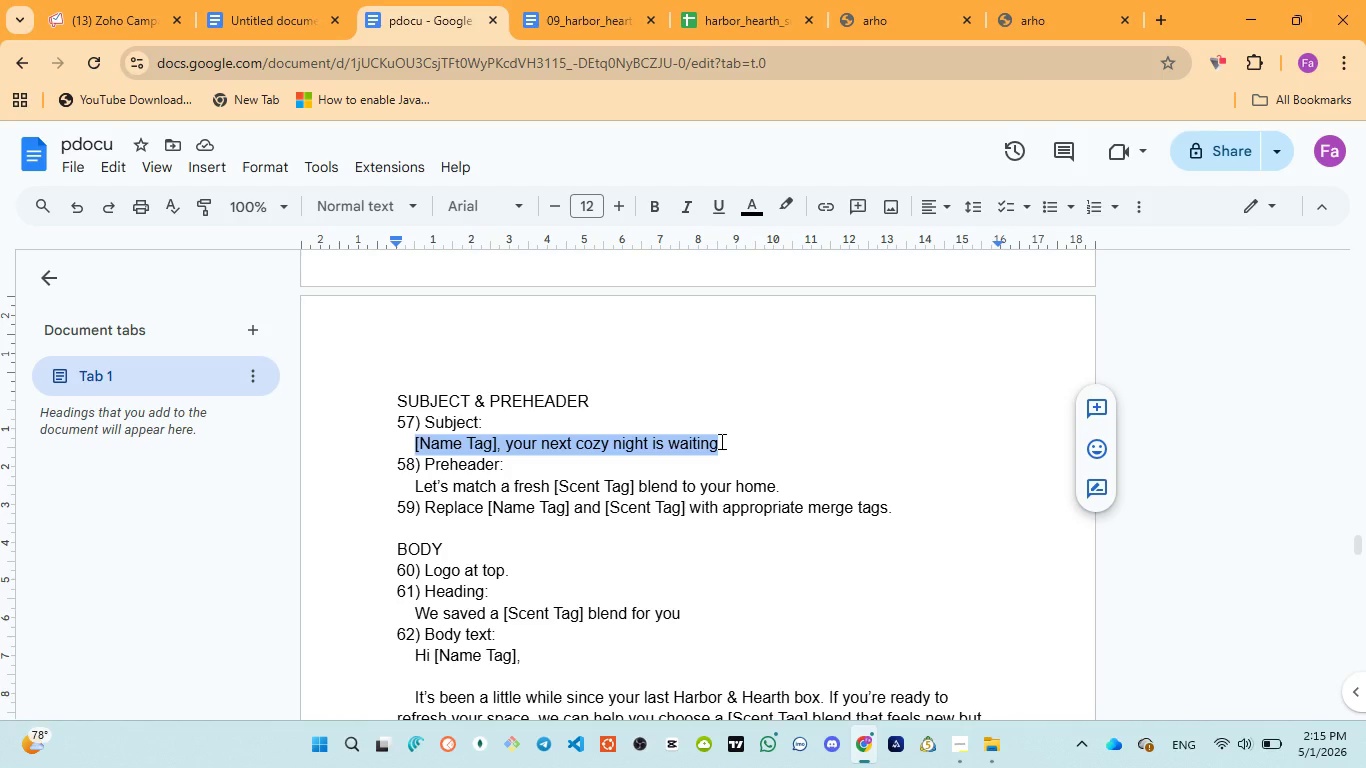 
left_click([93, 13])
 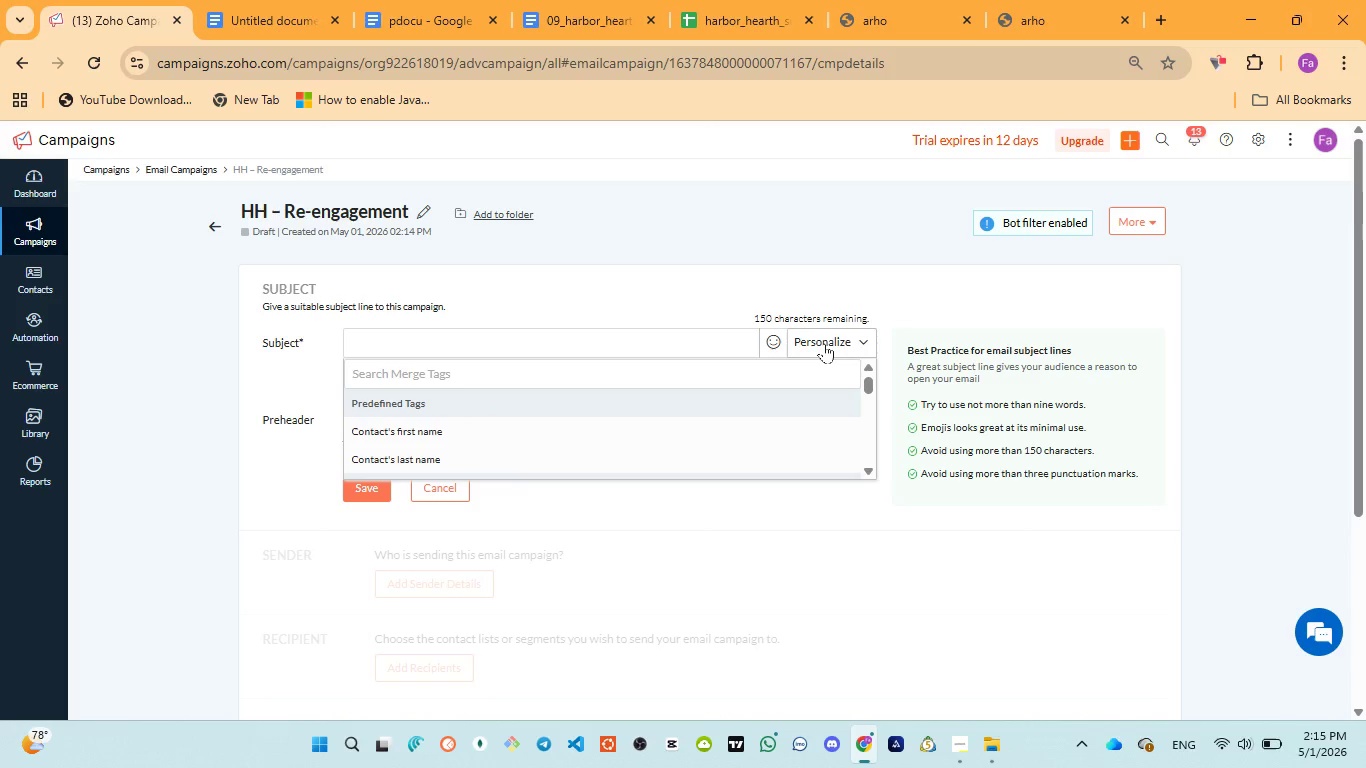 
wait(11.5)
 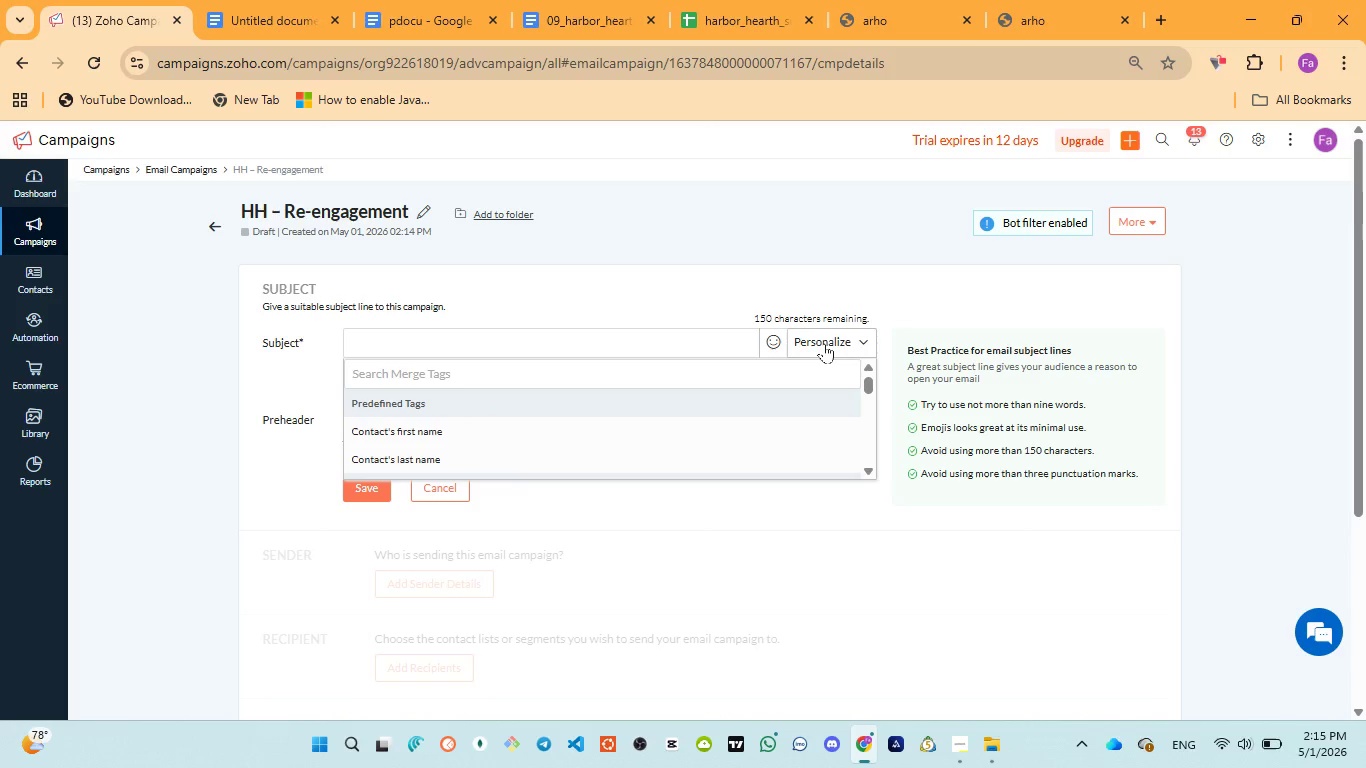 
scroll: coordinate [487, 449], scroll_direction: down, amount: 6.0
 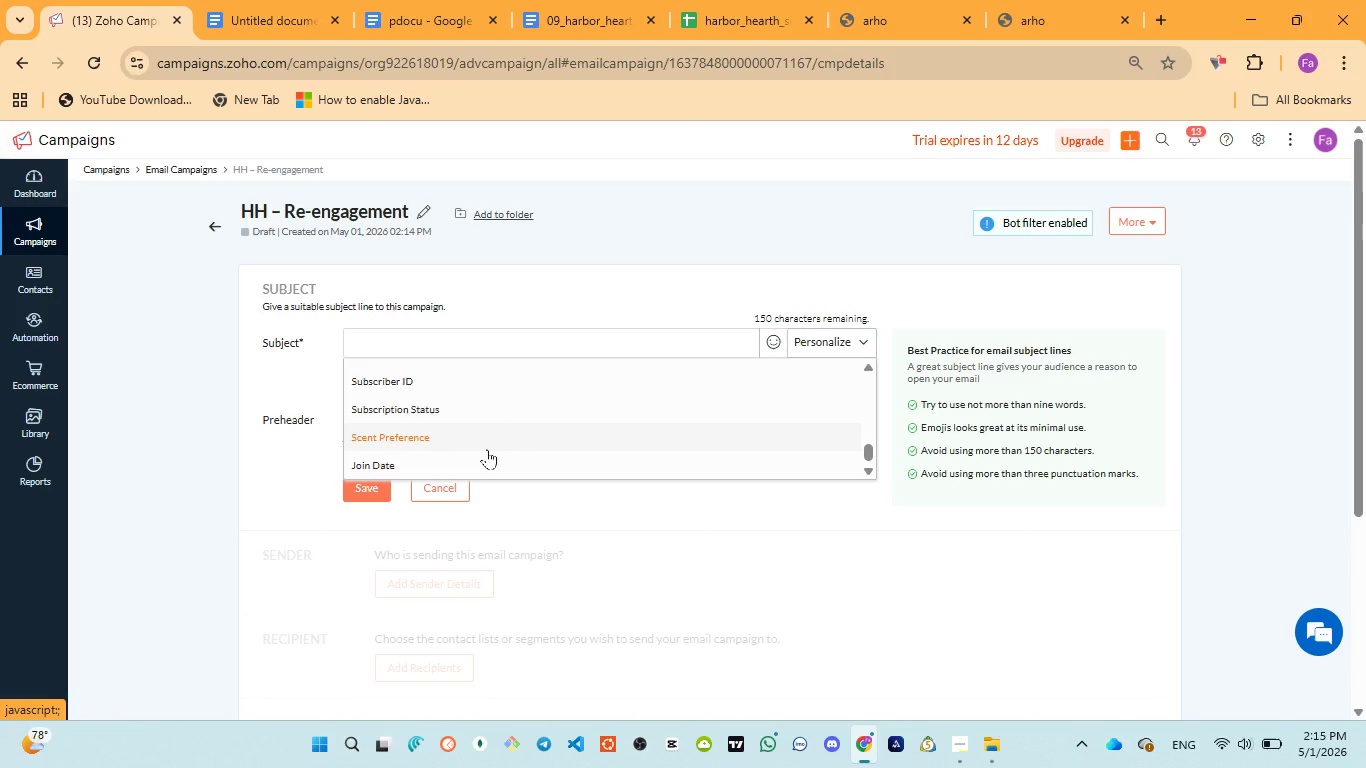 
scroll: coordinate [488, 439], scroll_direction: up, amount: 1.0
 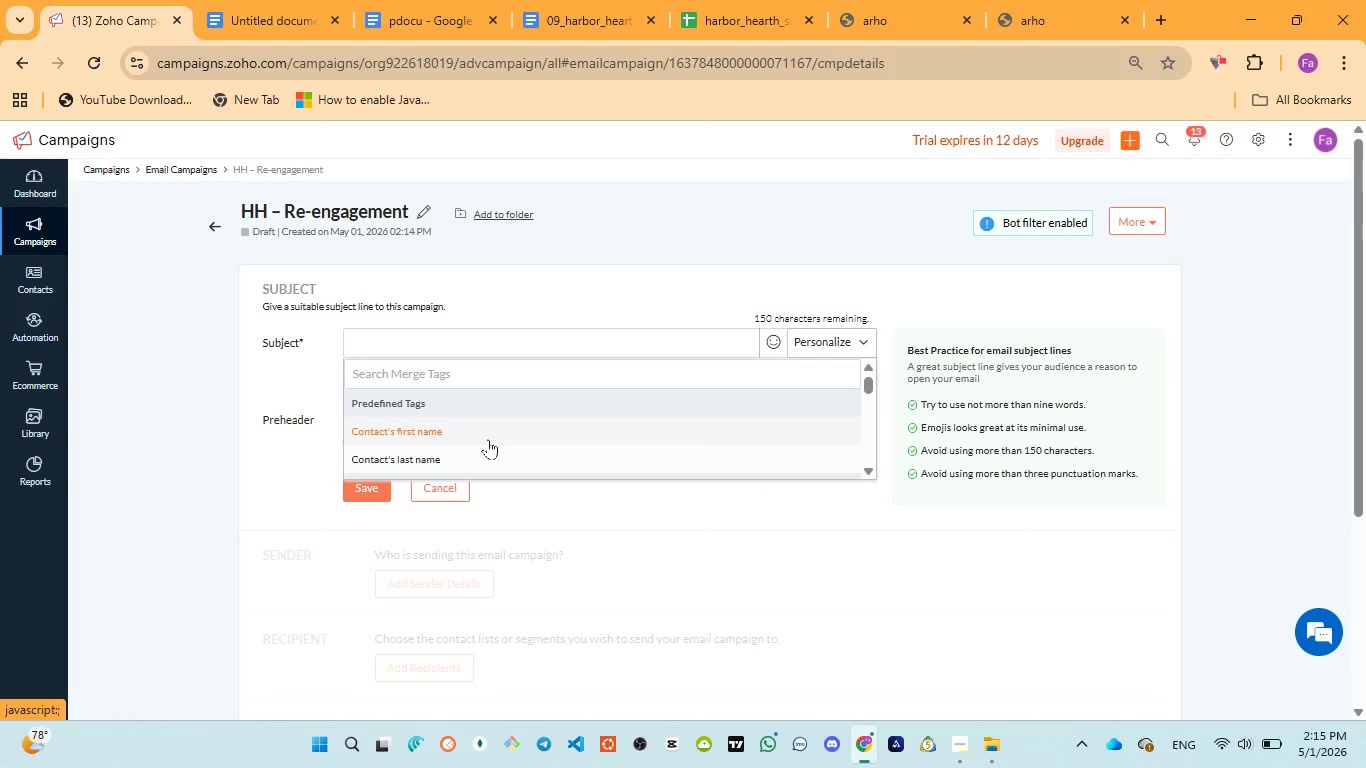 
scroll: coordinate [488, 439], scroll_direction: down, amount: 1.0
 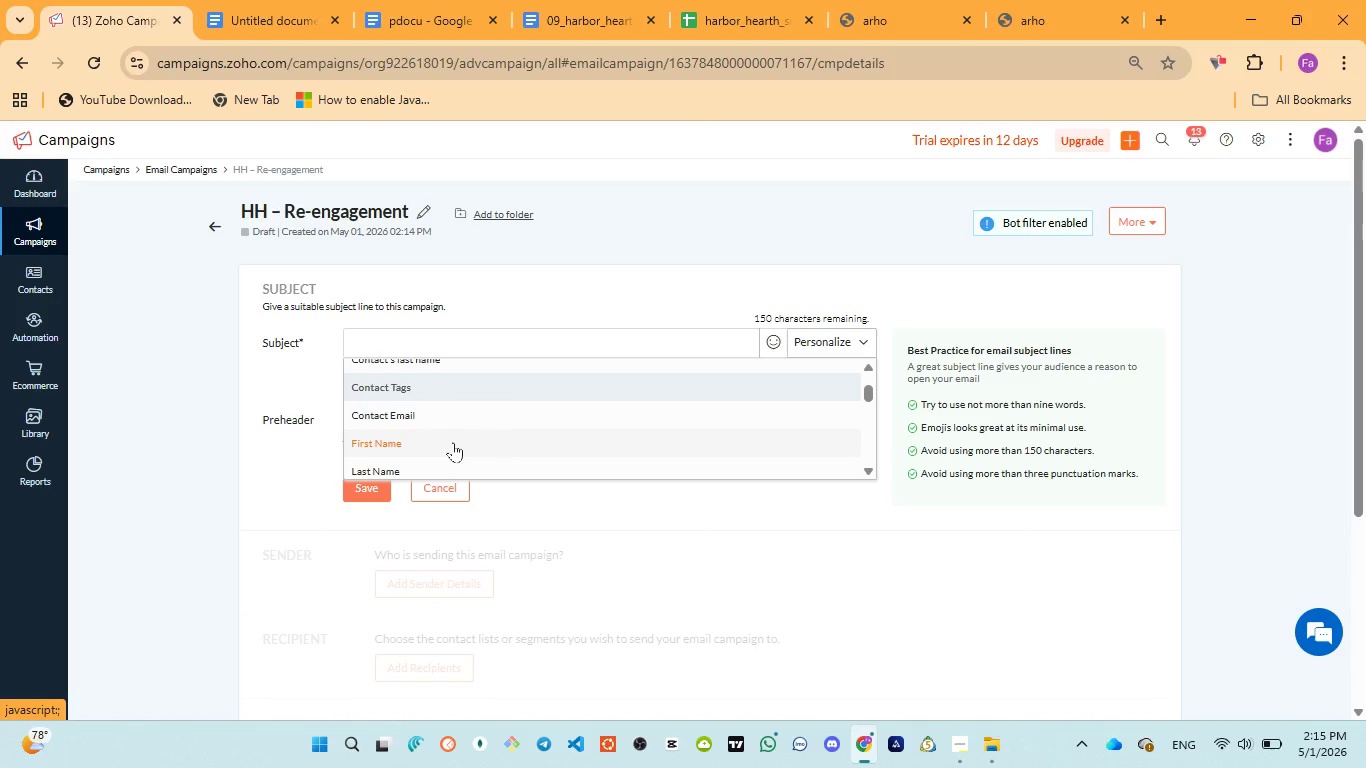 
left_click([453, 442])
 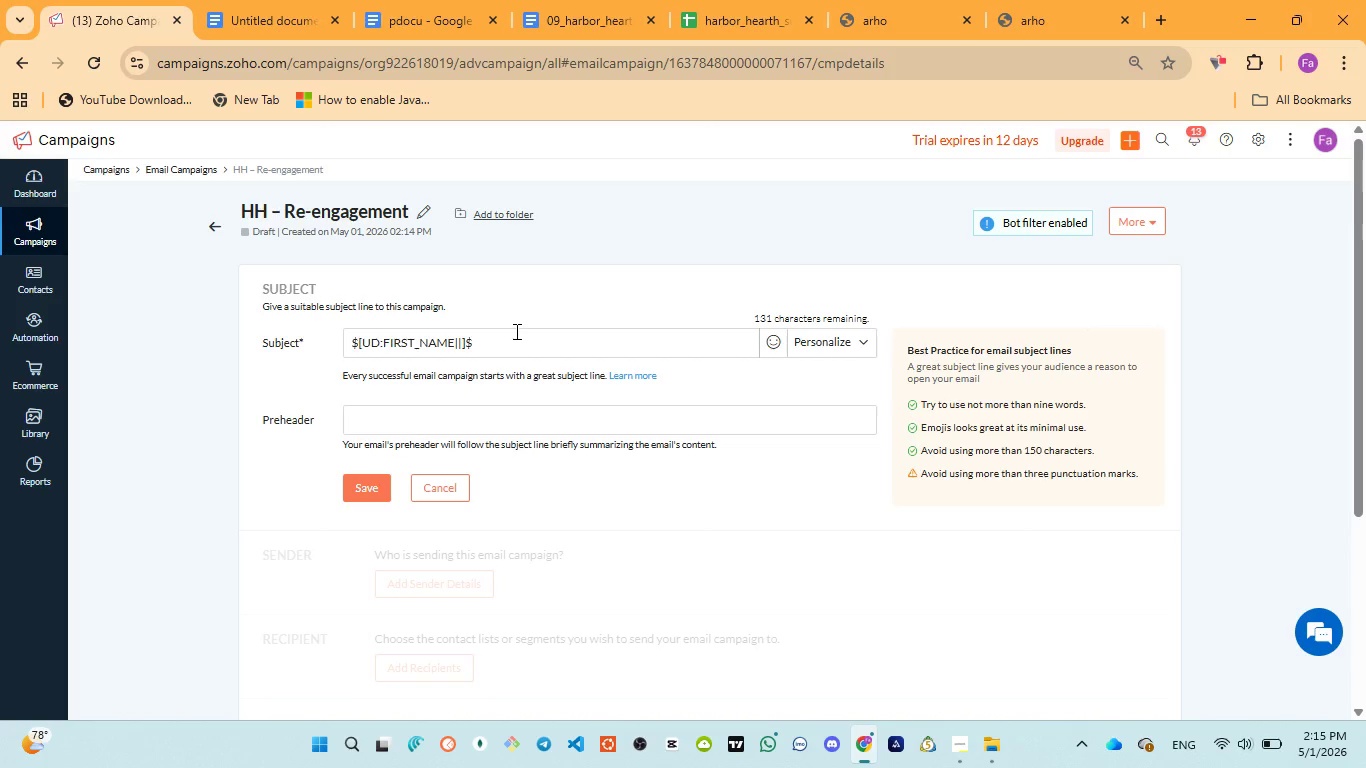 
type(, your next cozy )
 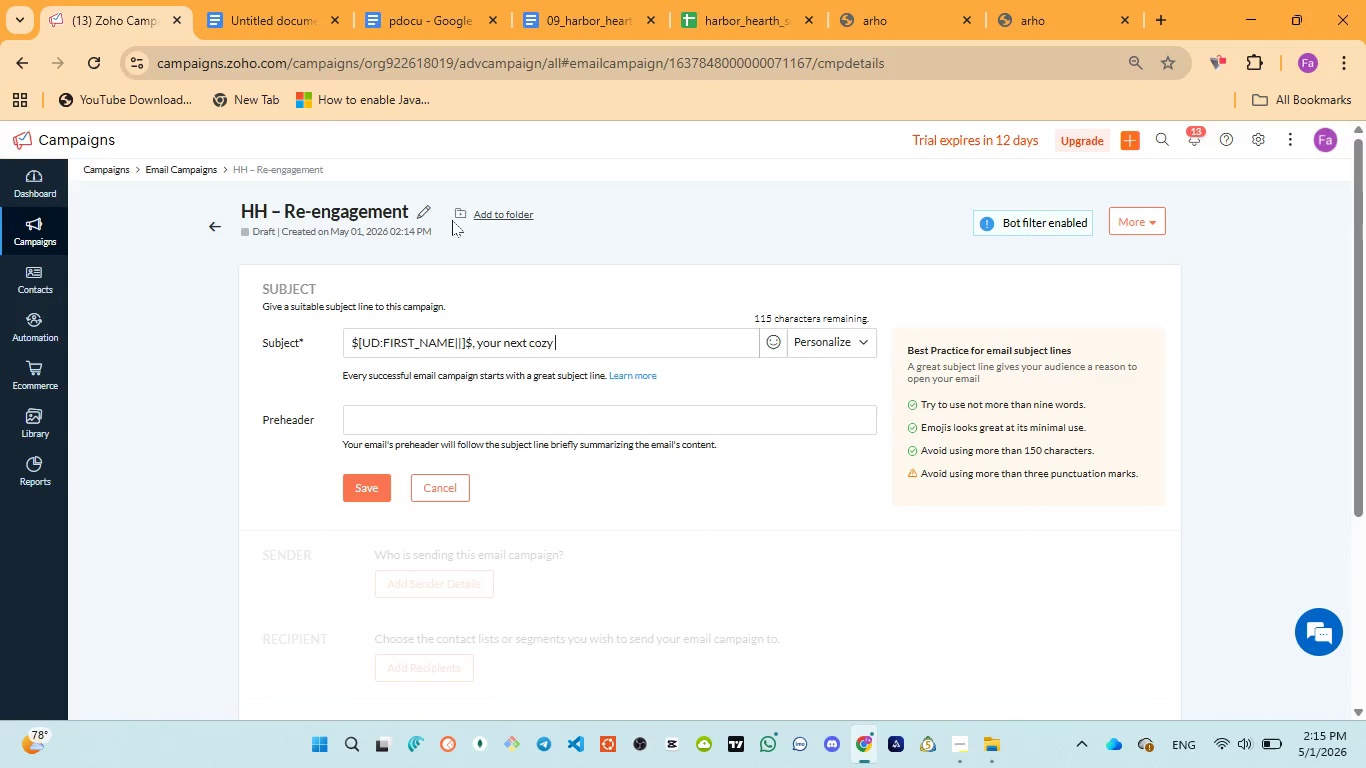 
left_click([408, 5])
 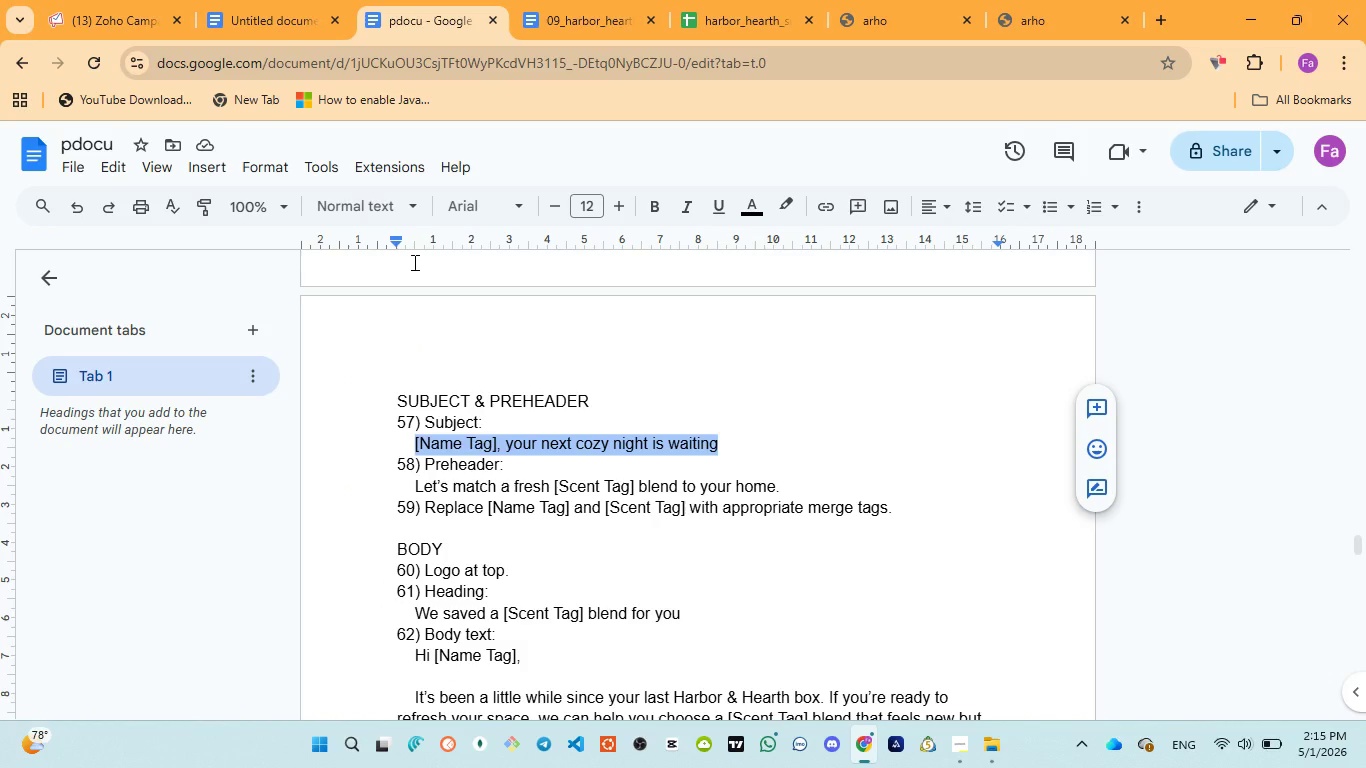 
left_click([124, 20])
 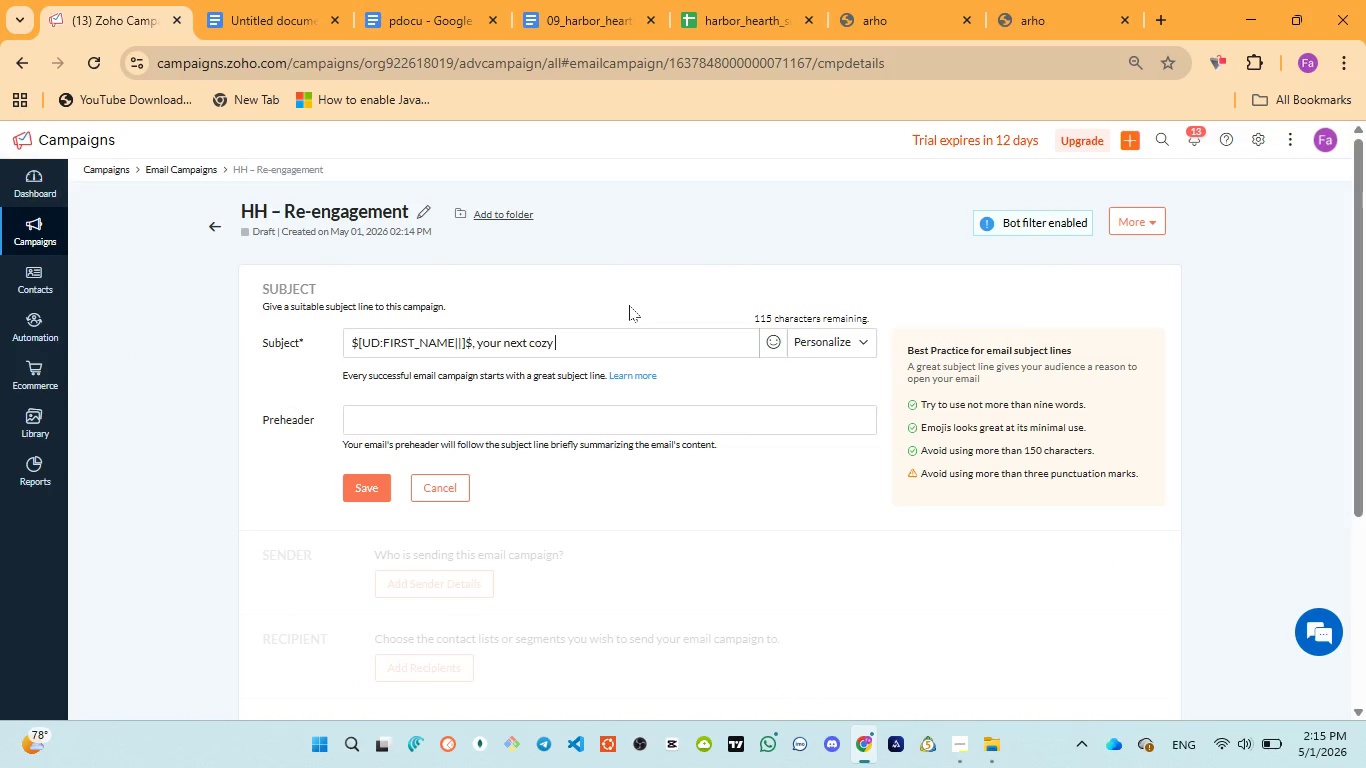 
type(night is waiting )
 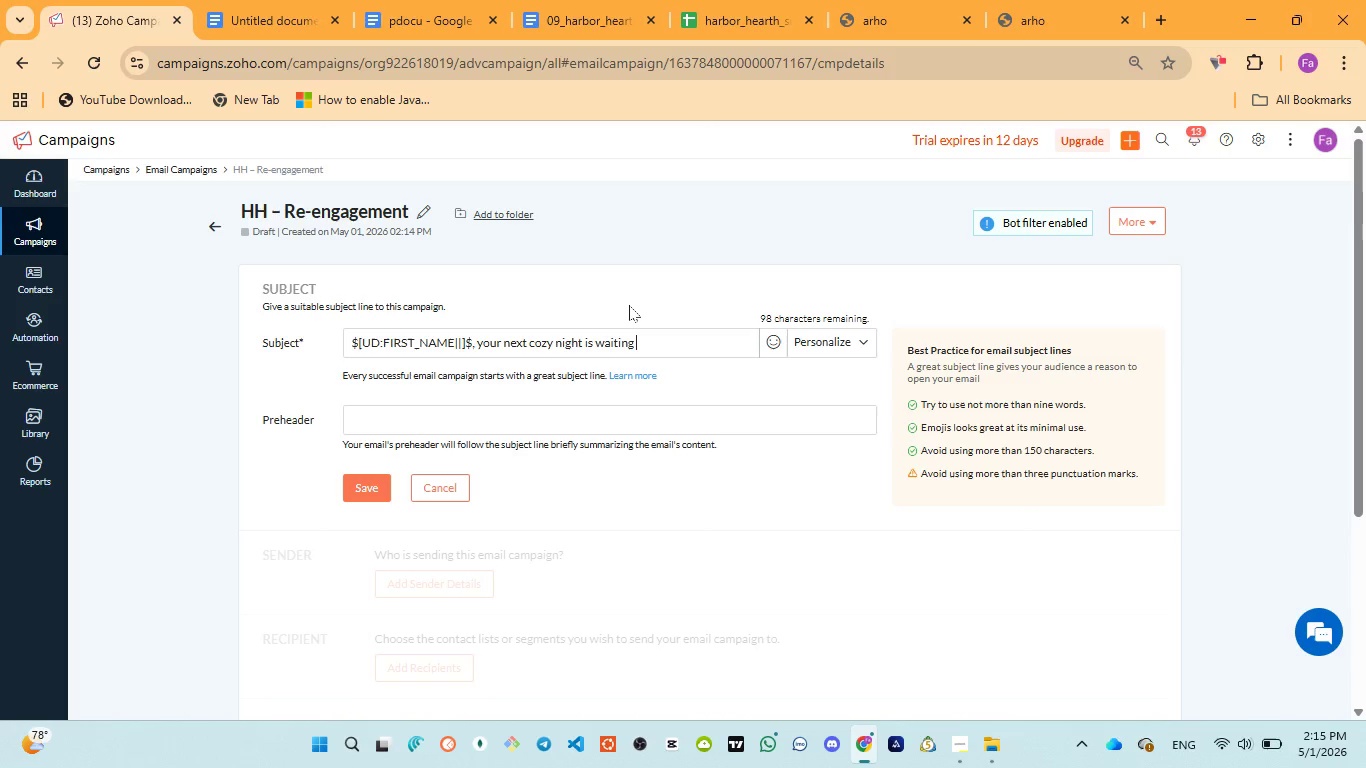 
key(Control+A)
 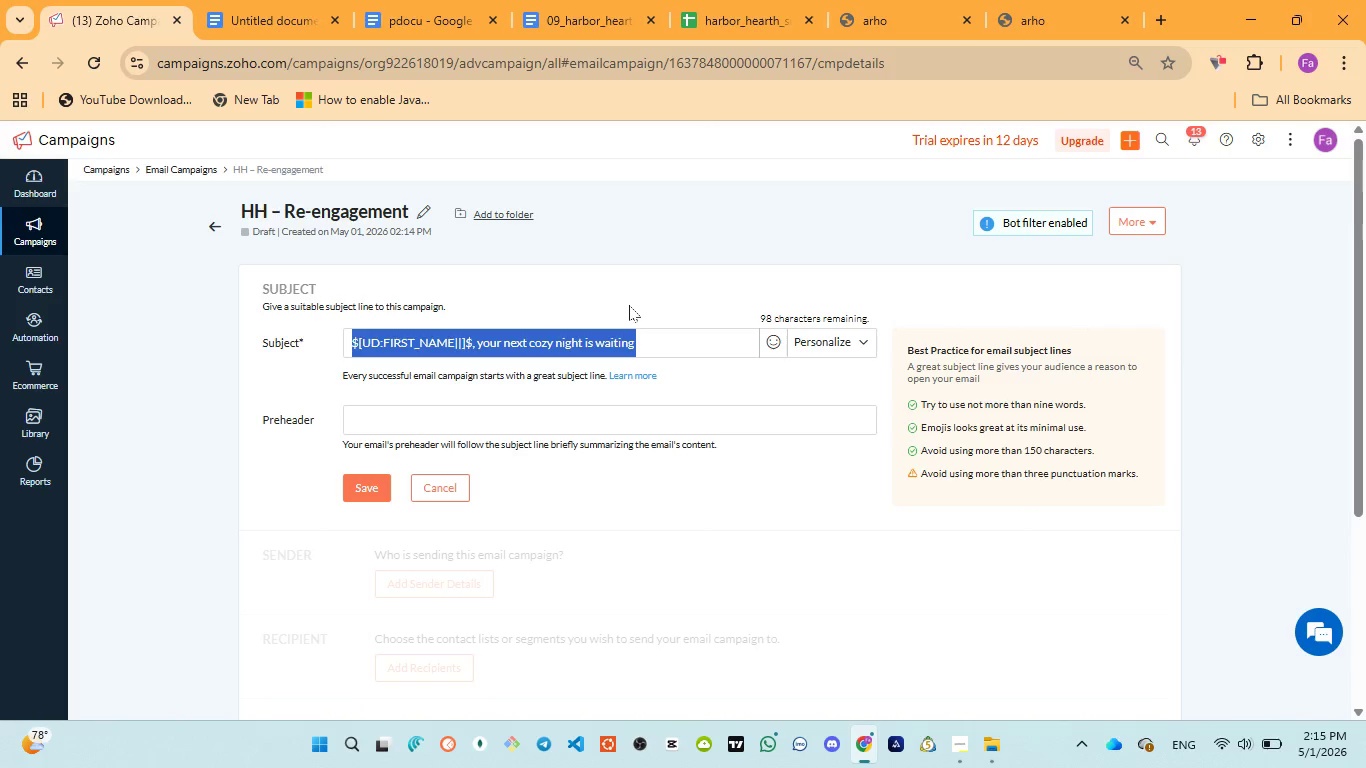 
key(Control+ControlLeft)
 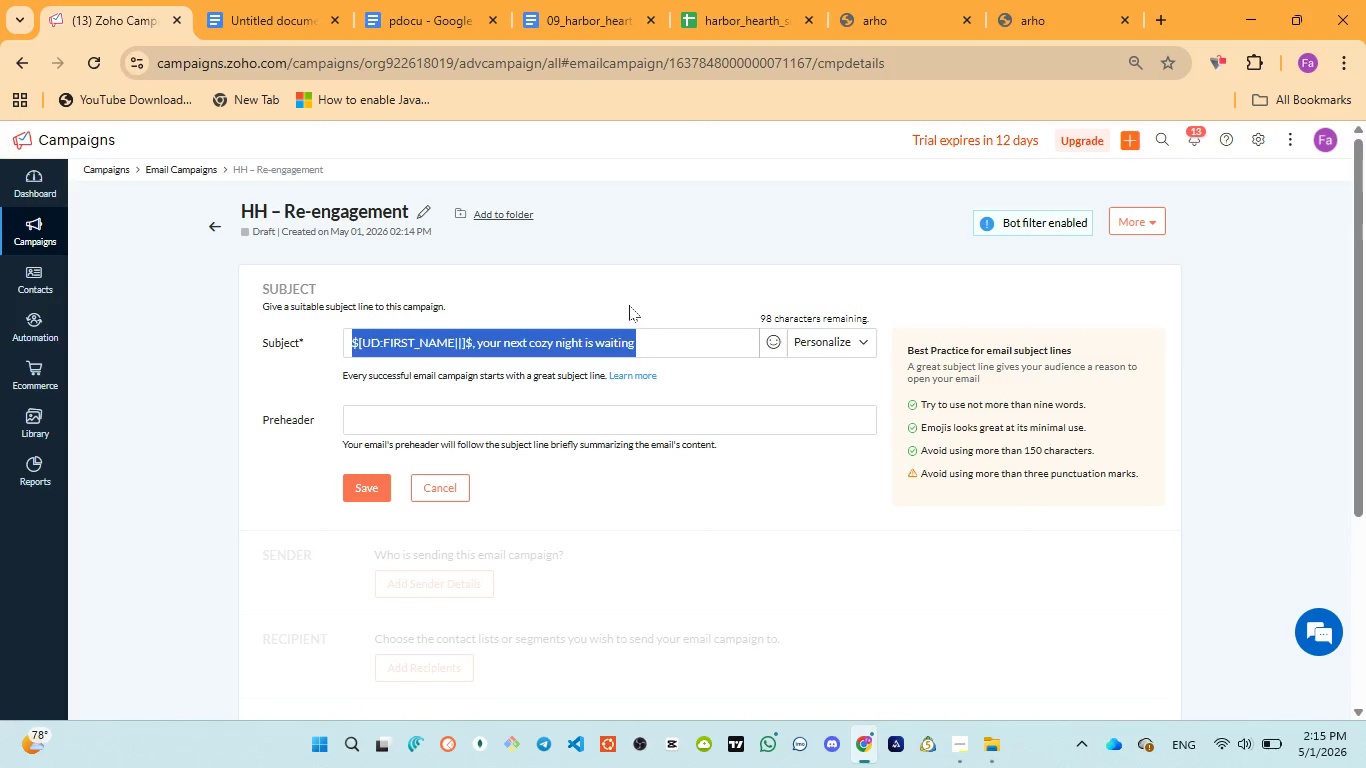 
key(Control+V)
 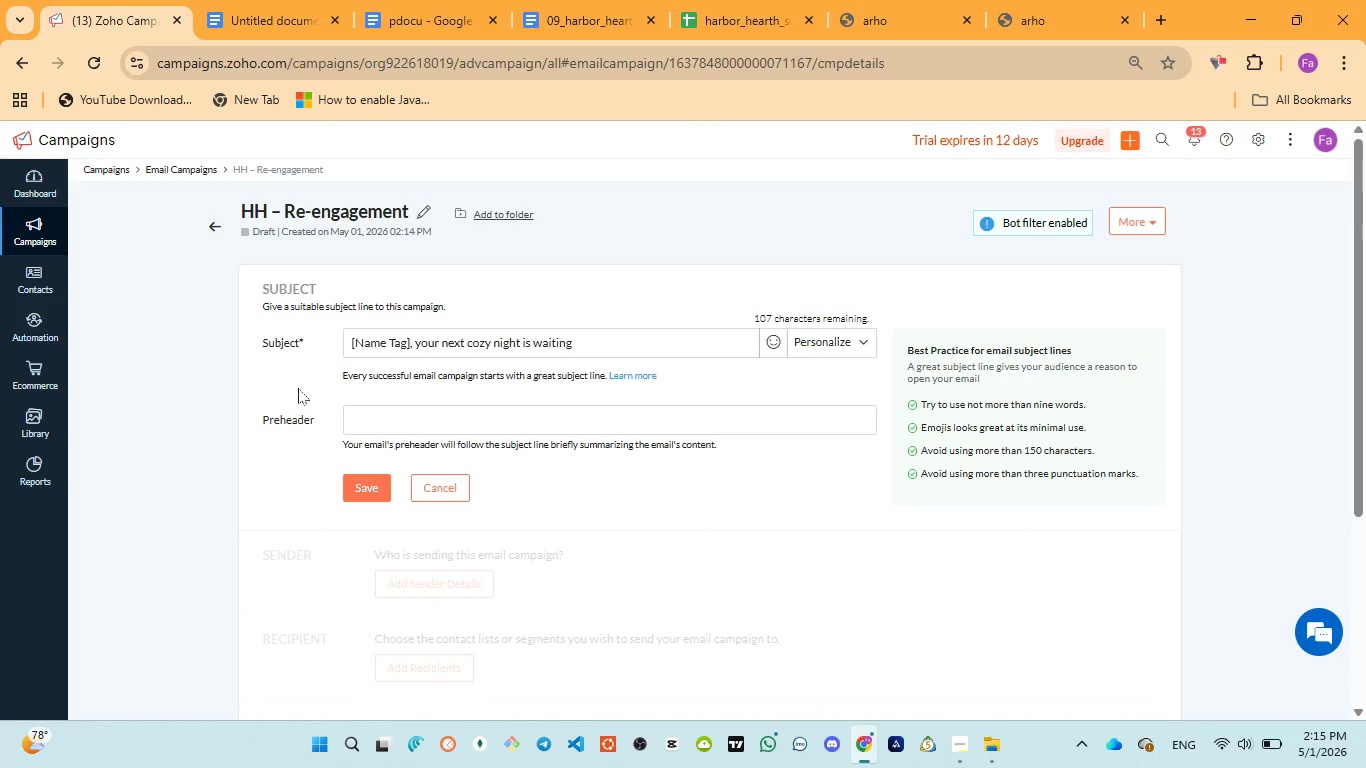 
left_click_drag(start_coordinate=[349, 347], to_coordinate=[413, 337])
 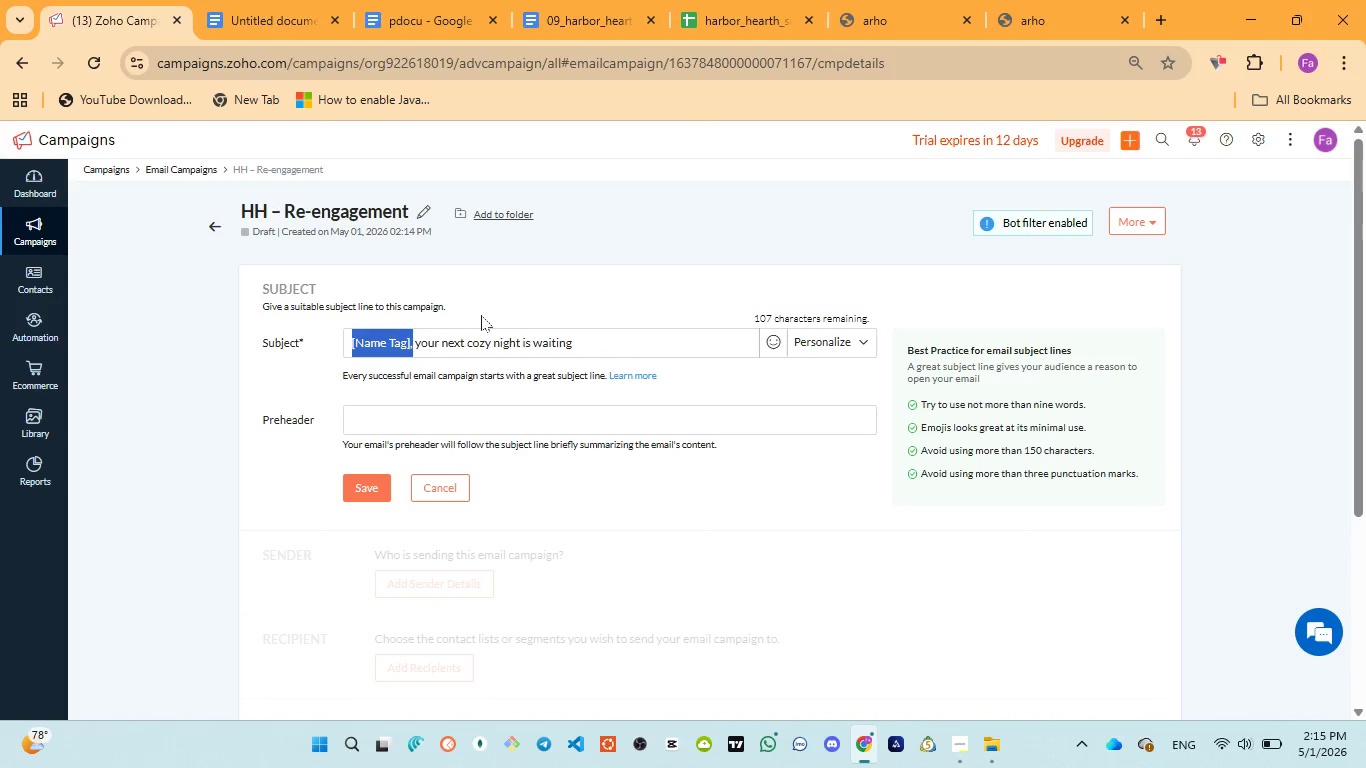 
key(Backspace)
 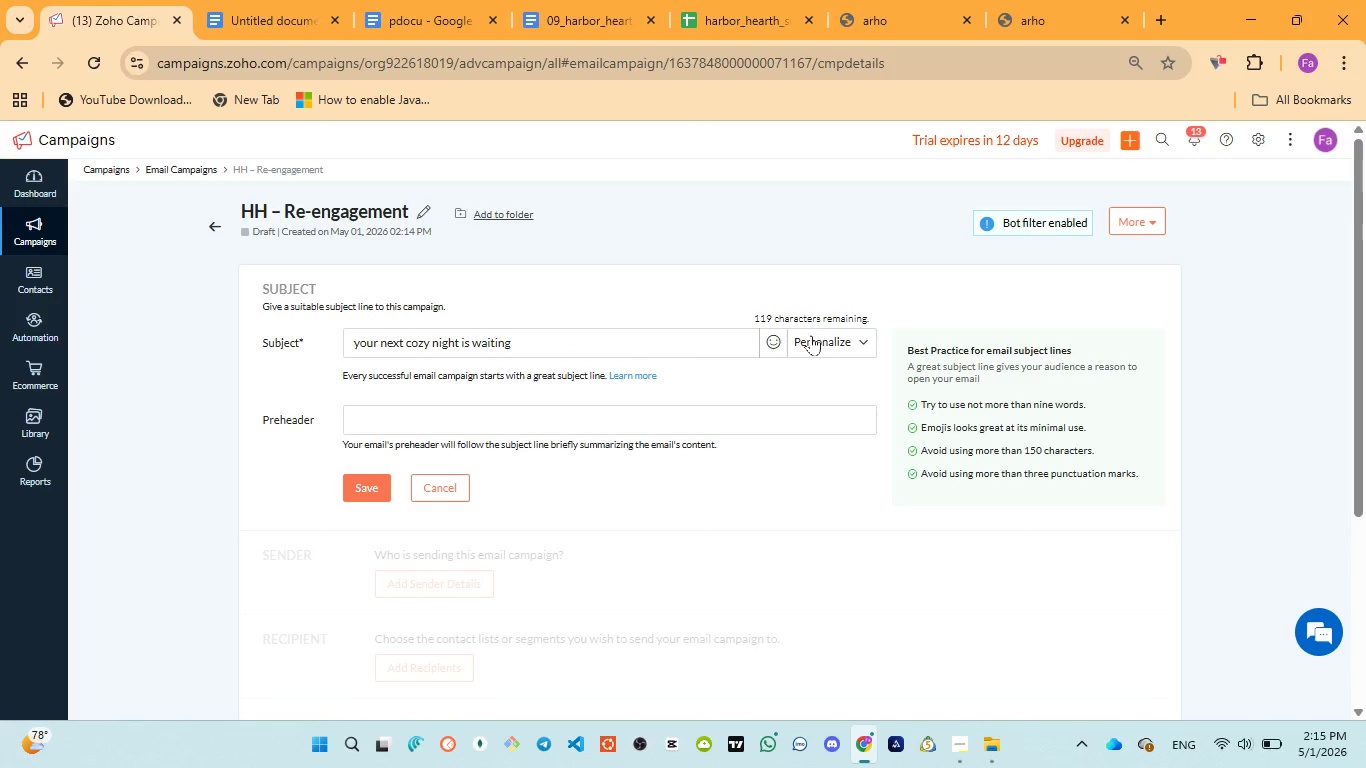 
key(Space)
 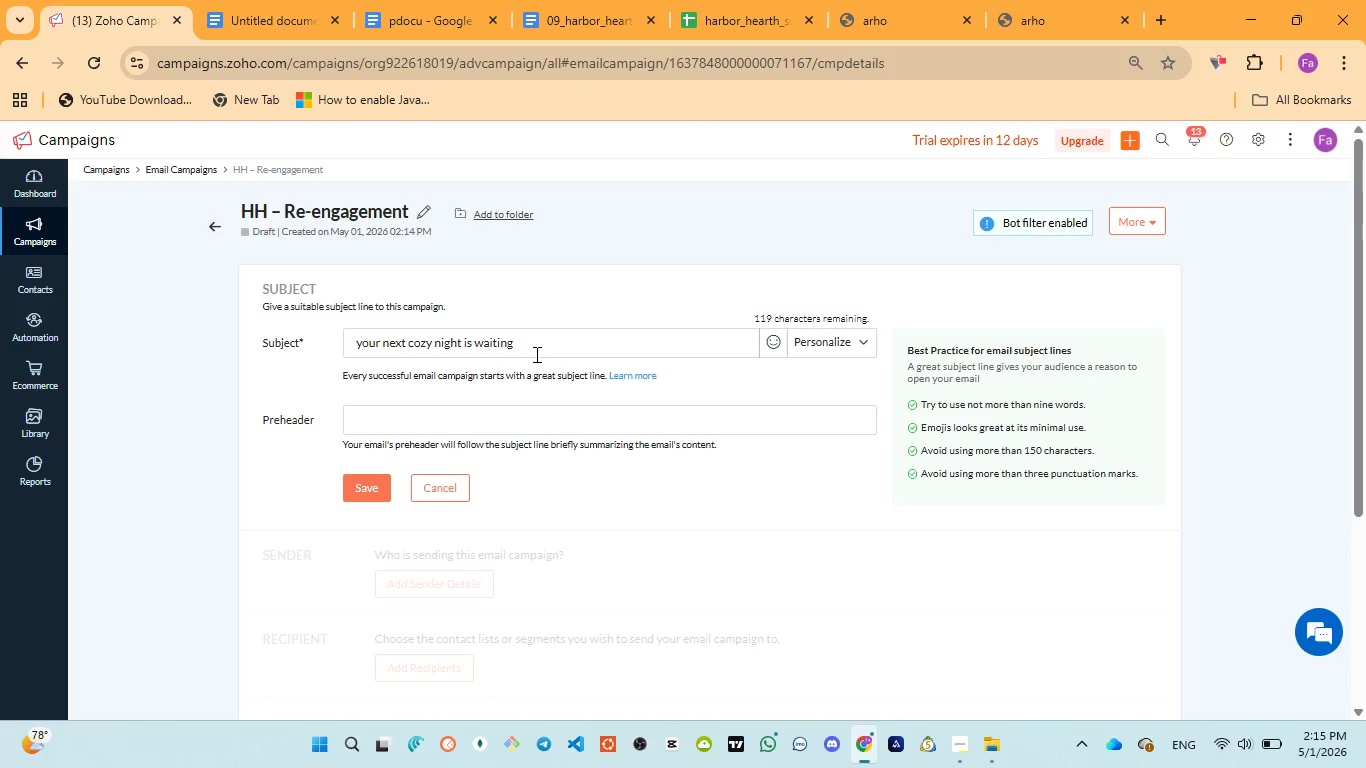 
key(ArrowLeft)
 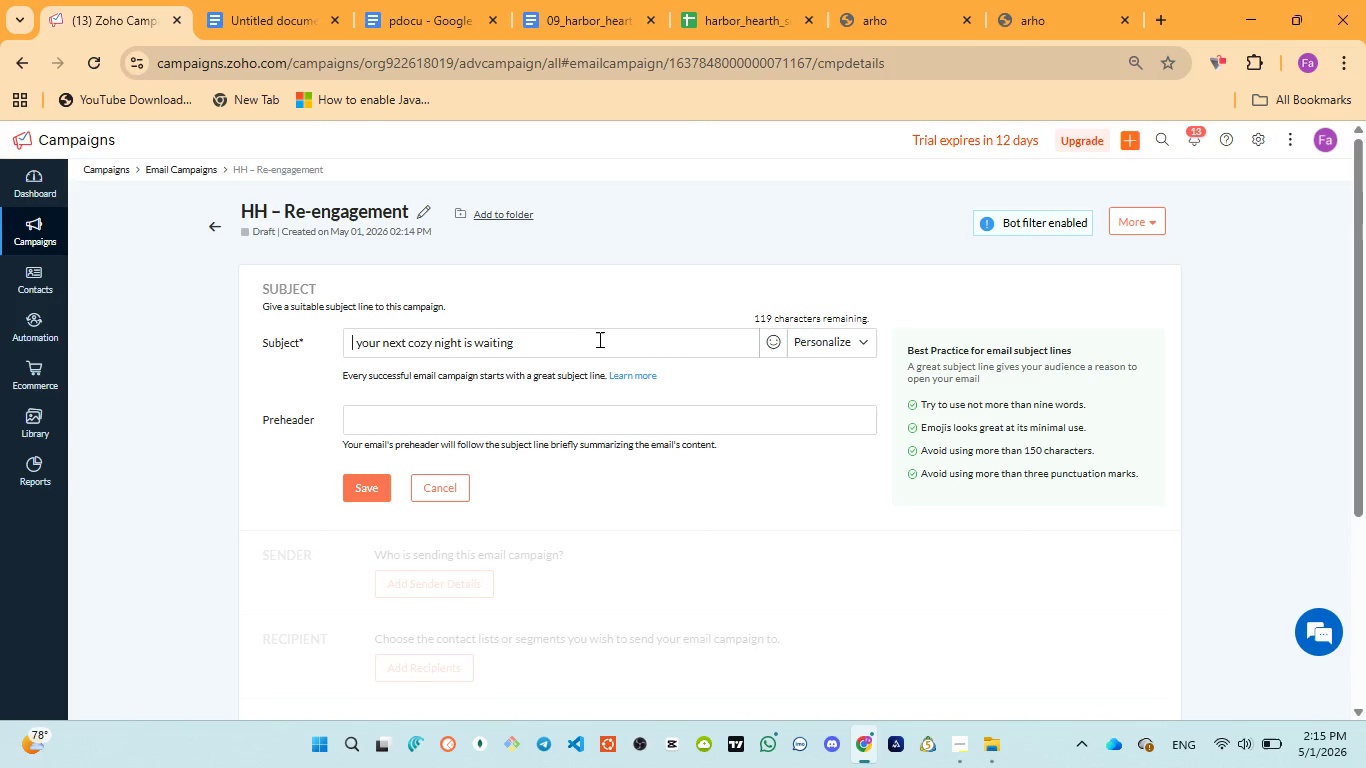 
key(ArrowLeft)
 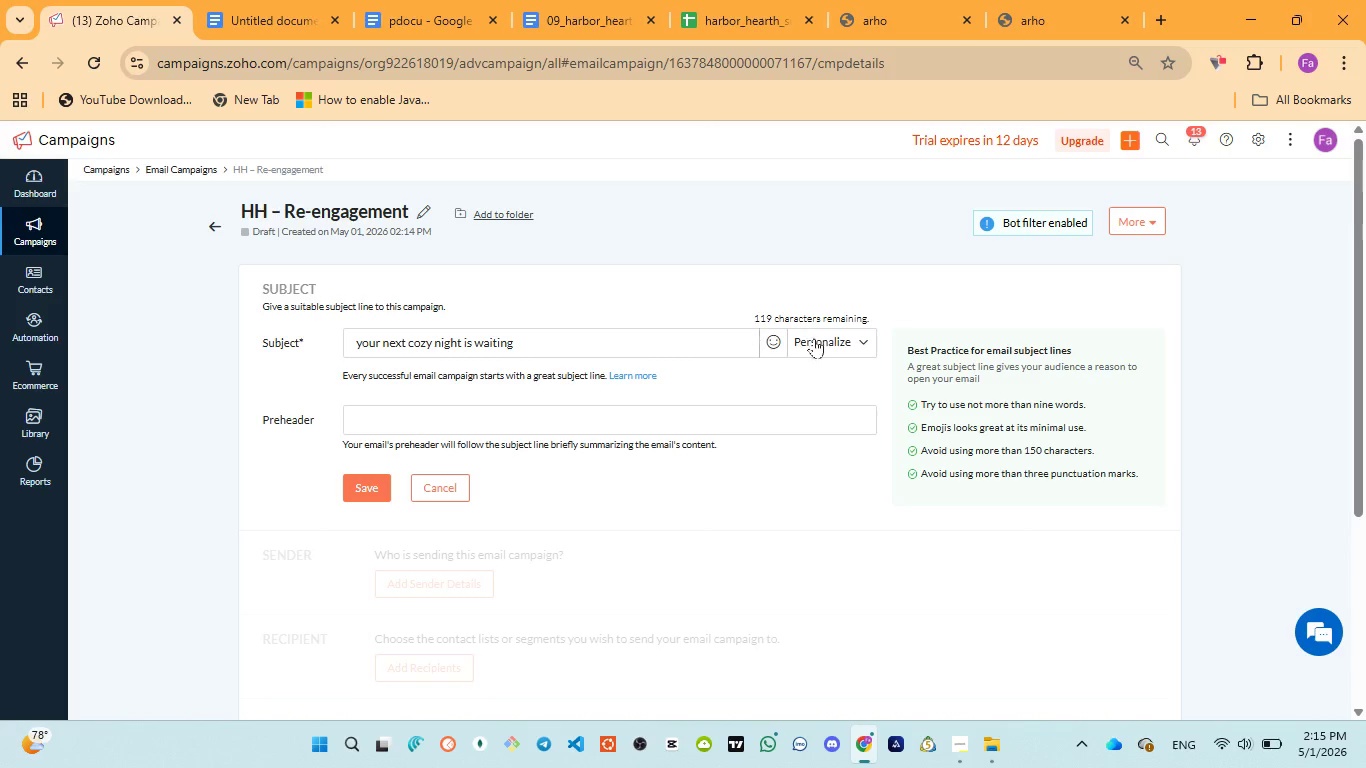 
left_click([827, 340])
 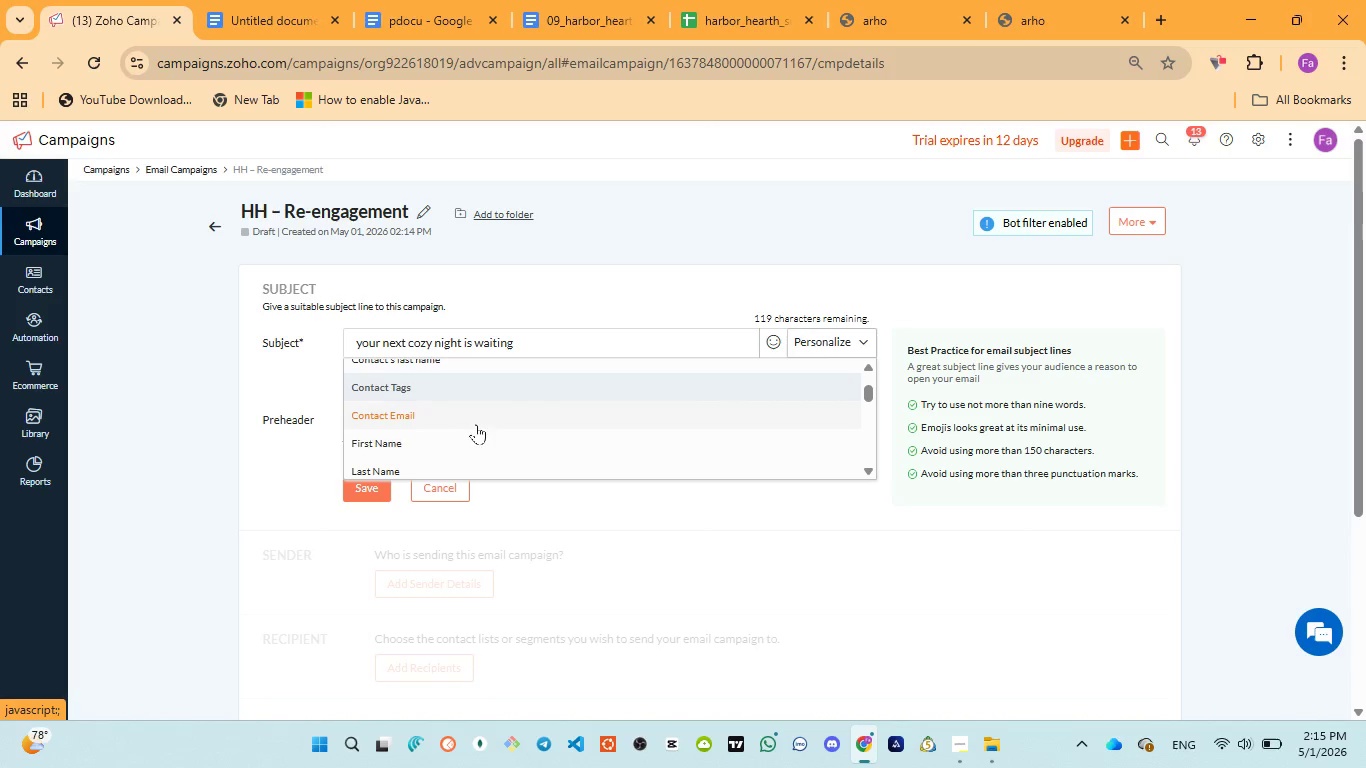 
left_click([420, 444])
 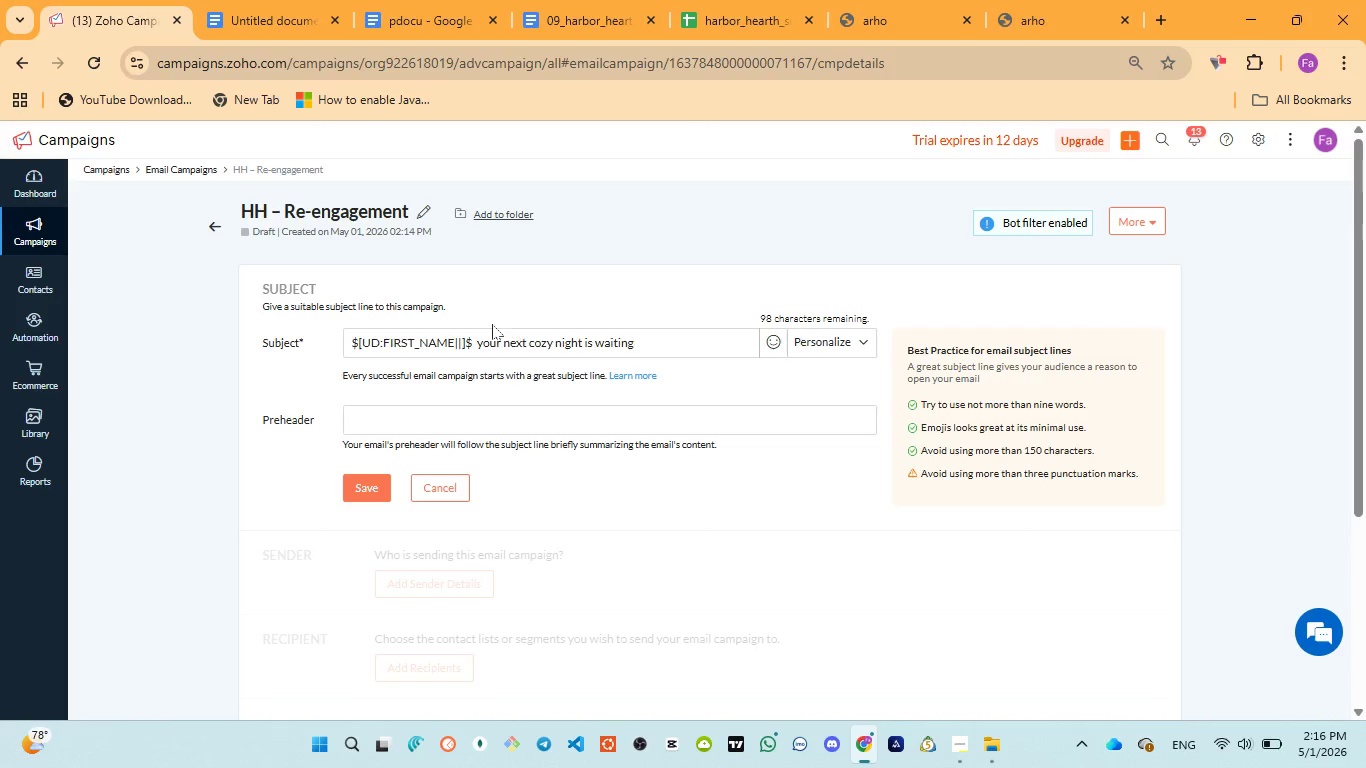 
left_click([474, 336])
 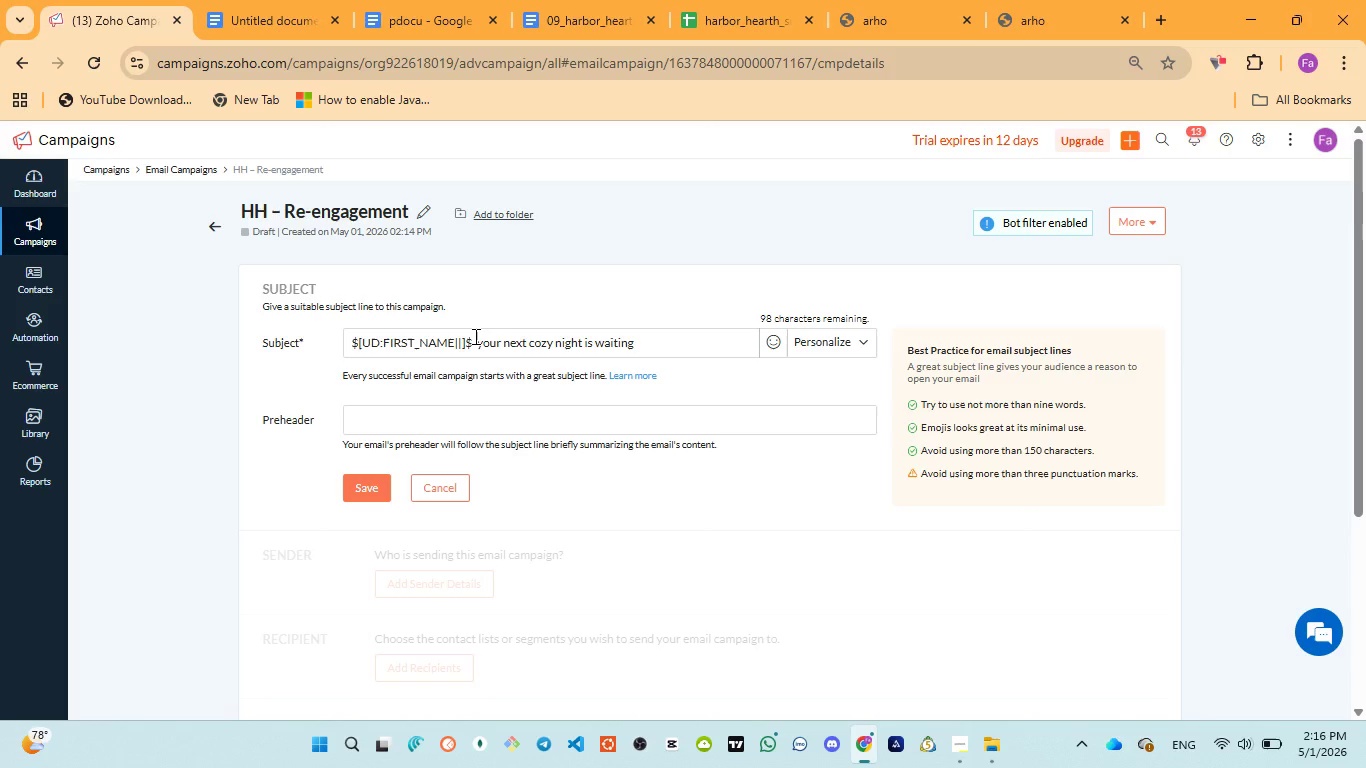 
key(ArrowLeft)
 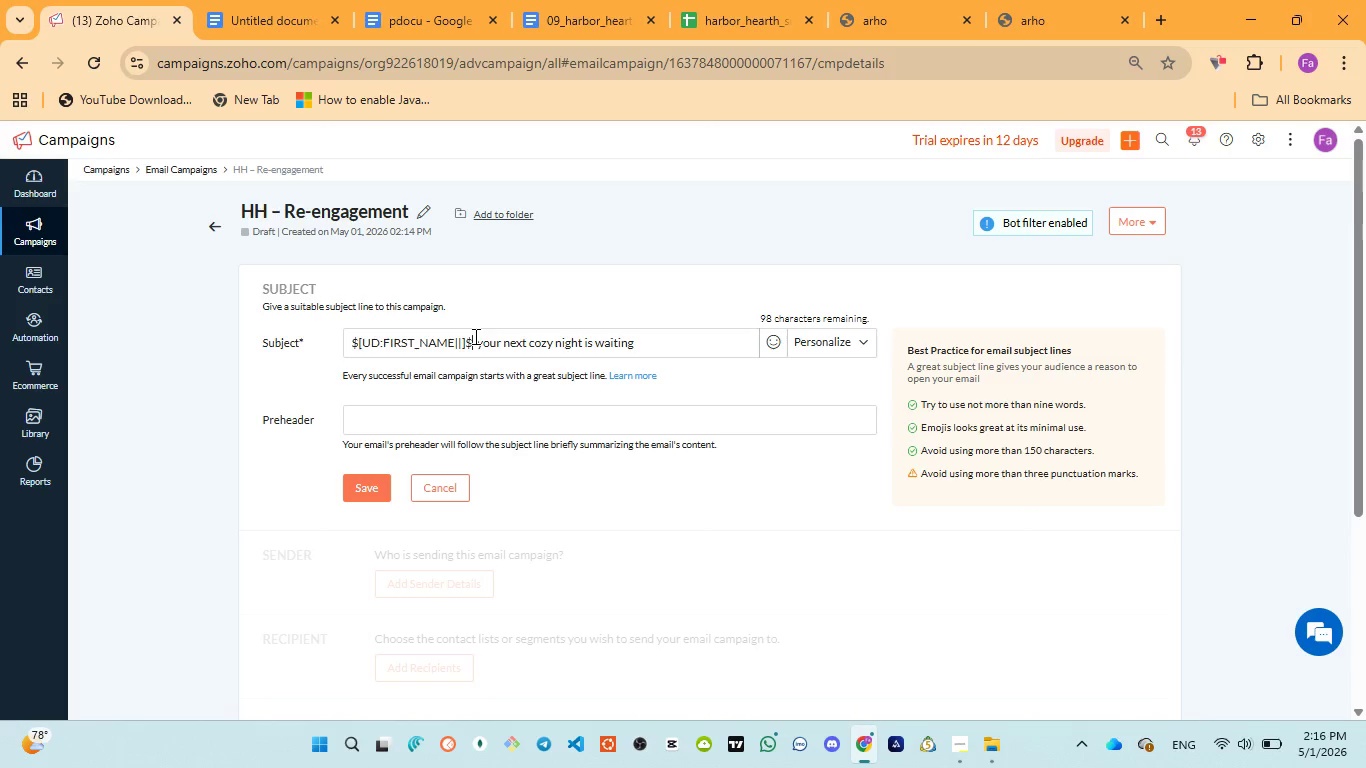 
key(Comma)
 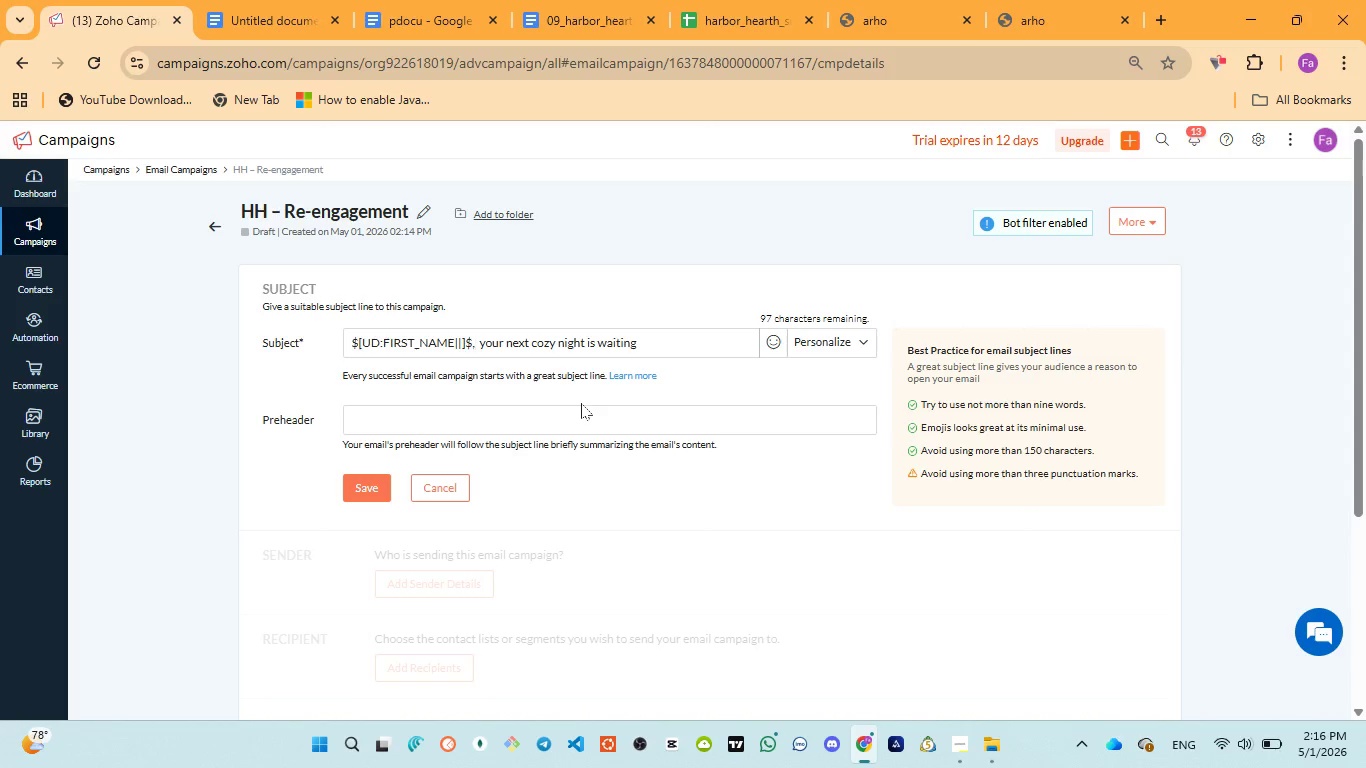 
wait(5.09)
 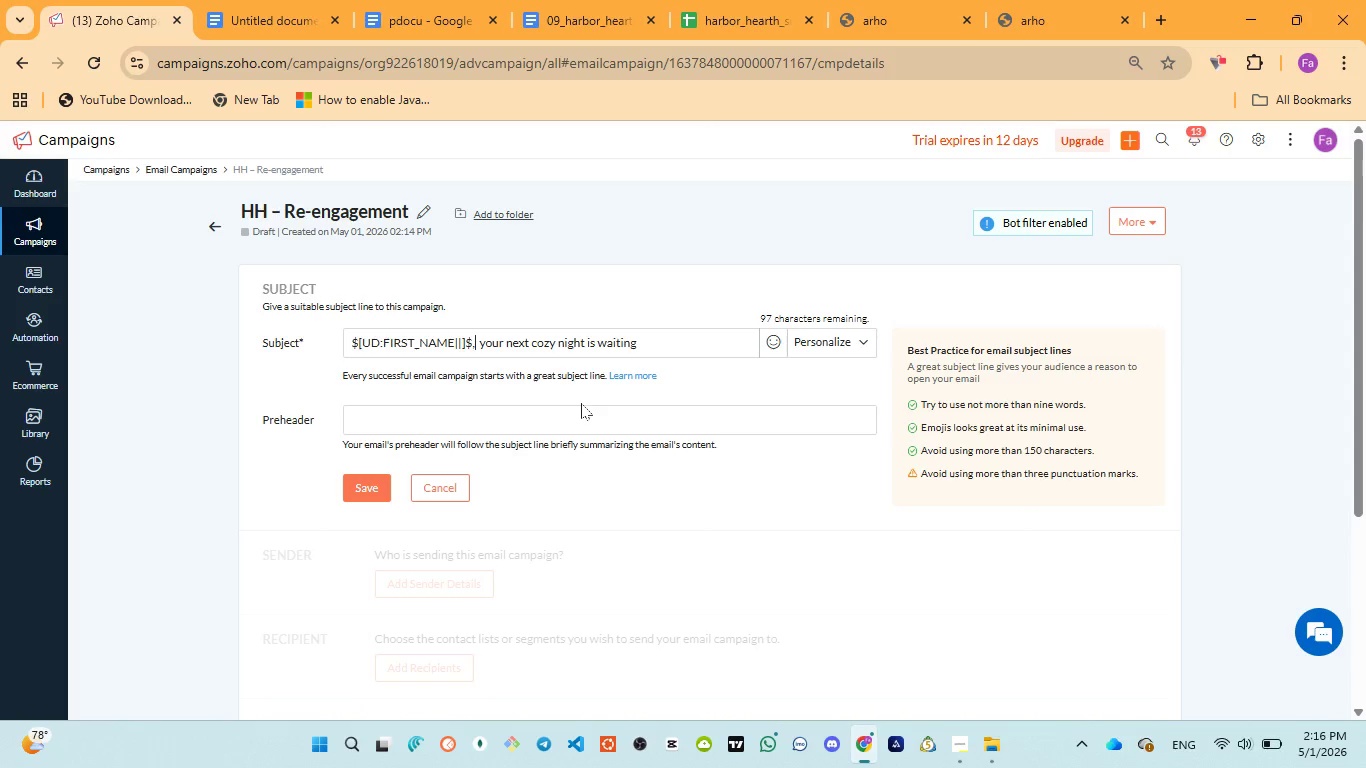 
left_click([650, 337])
 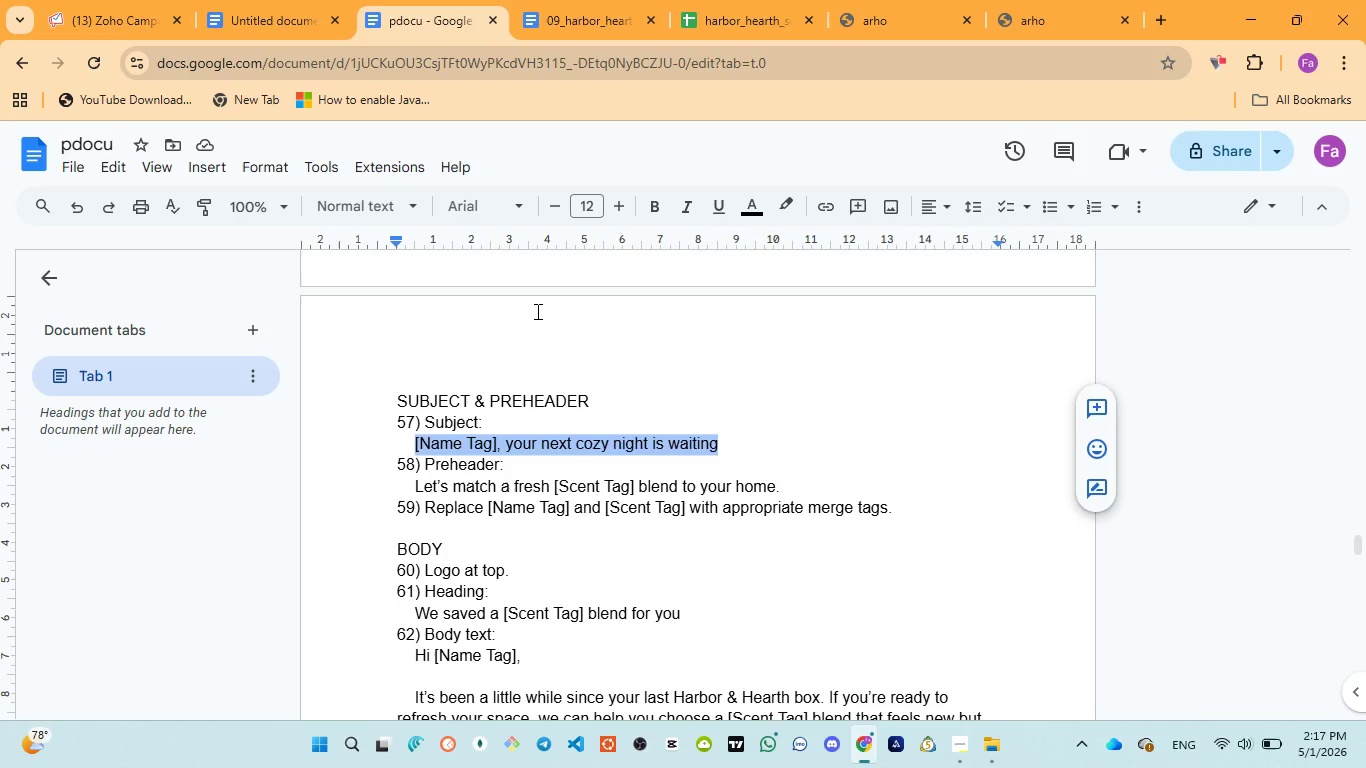 
wait(57.84)
 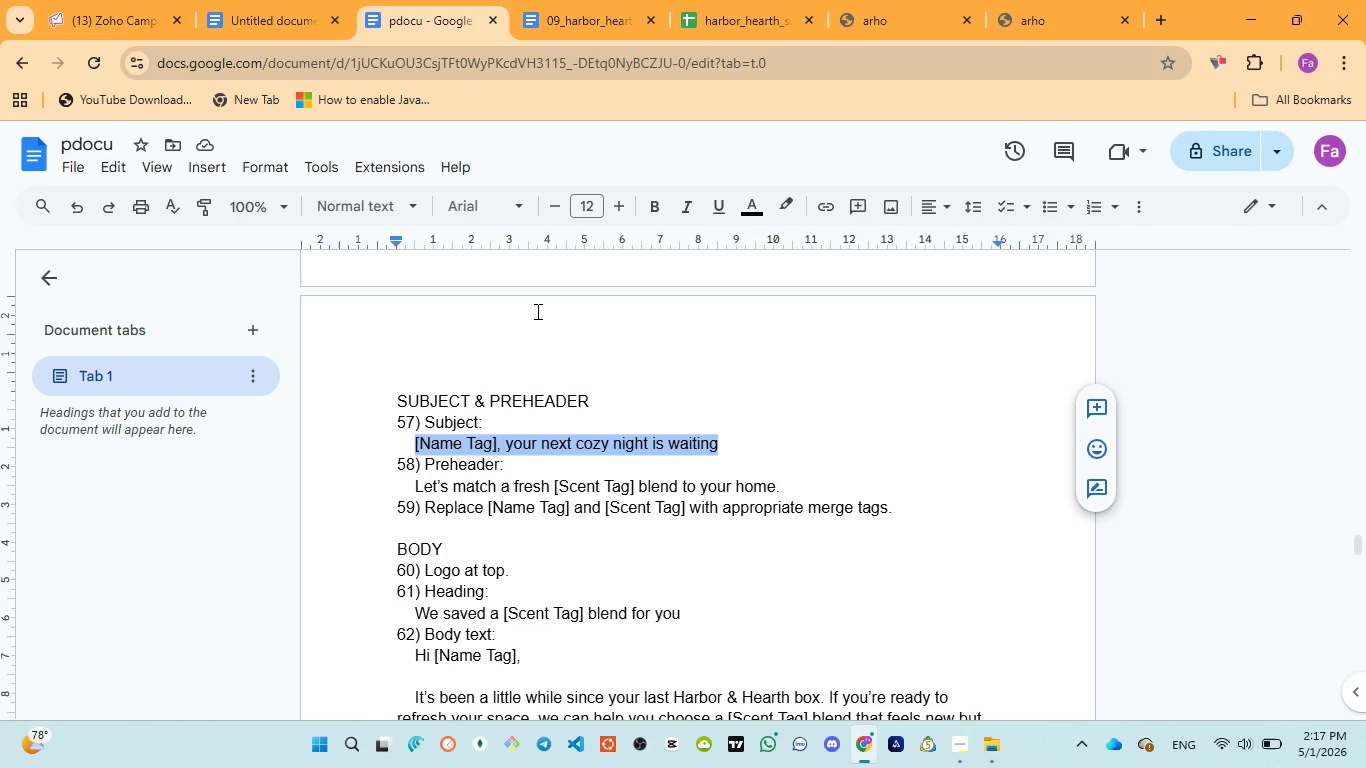 
left_click_drag(start_coordinate=[414, 490], to_coordinate=[780, 477])
 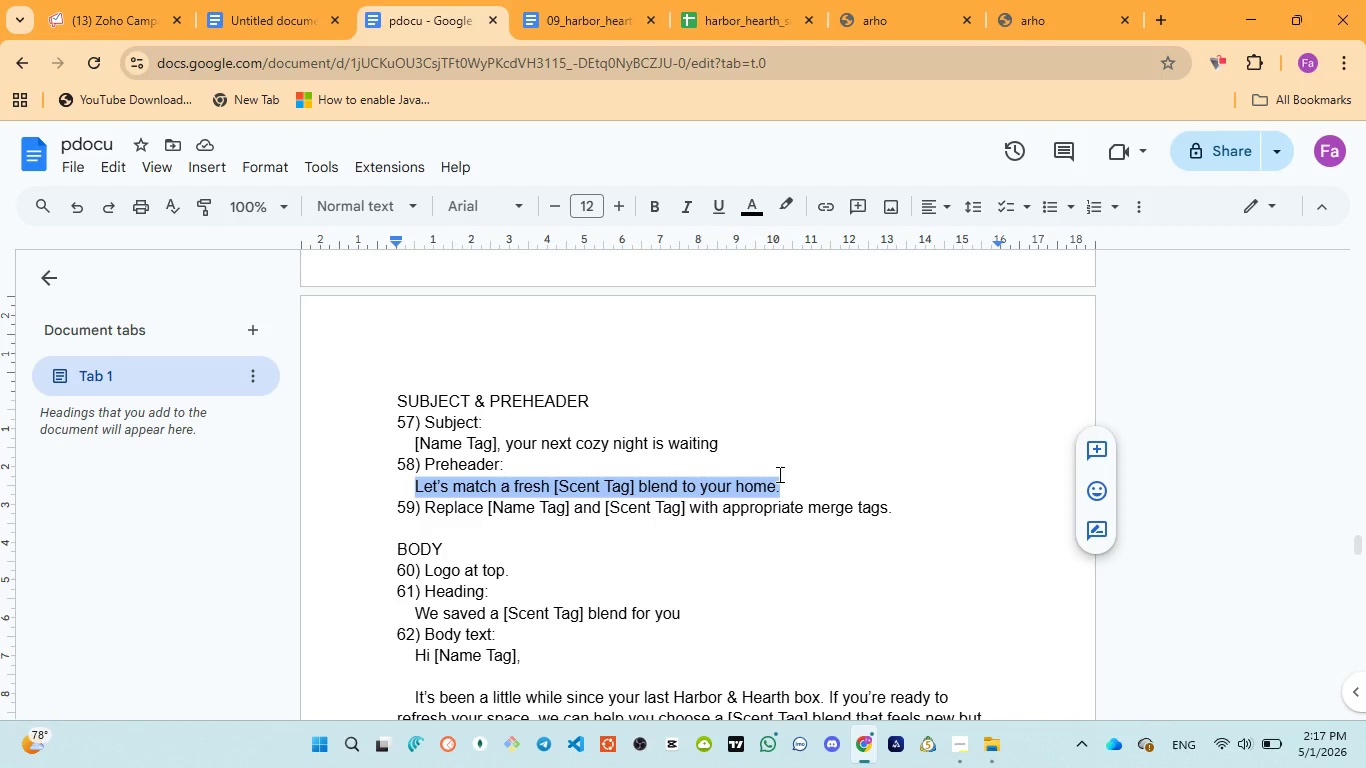 
key(Control+C)
 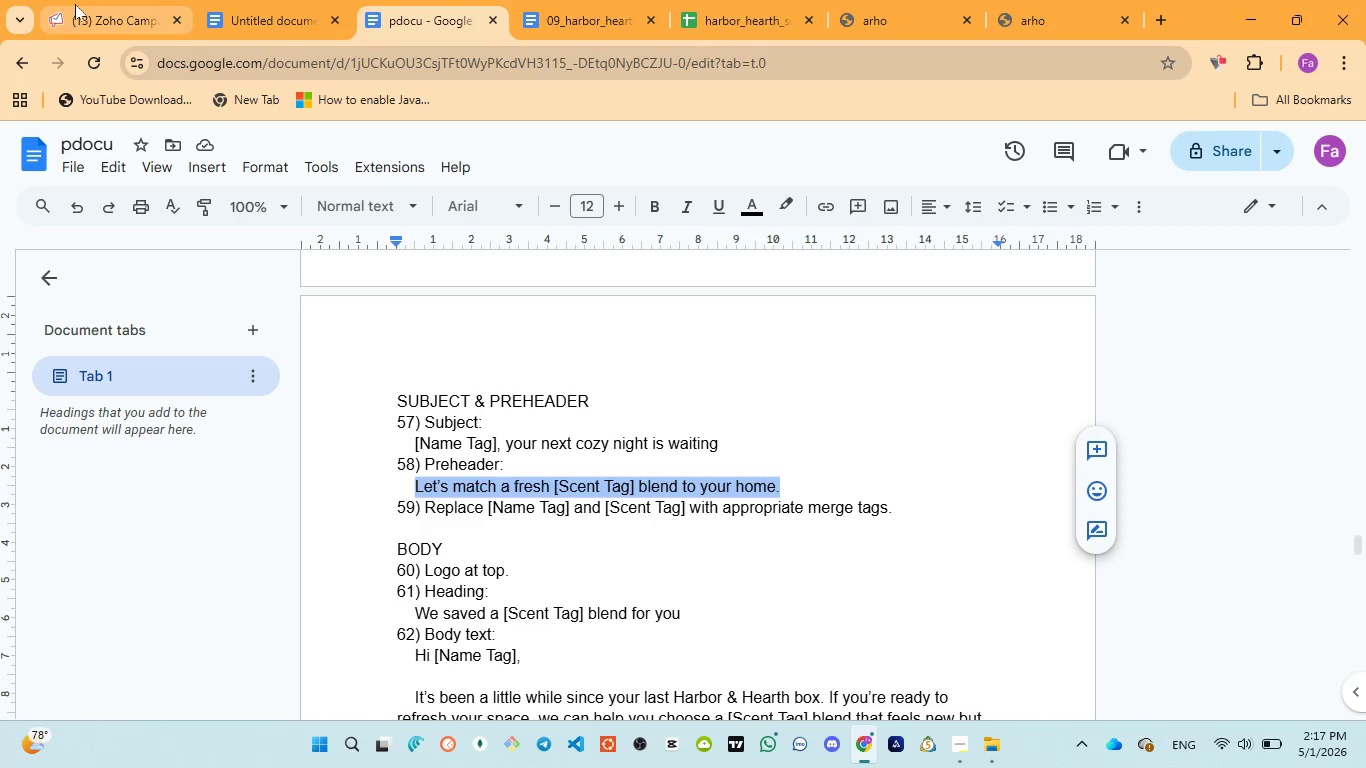 
left_click([89, 8])
 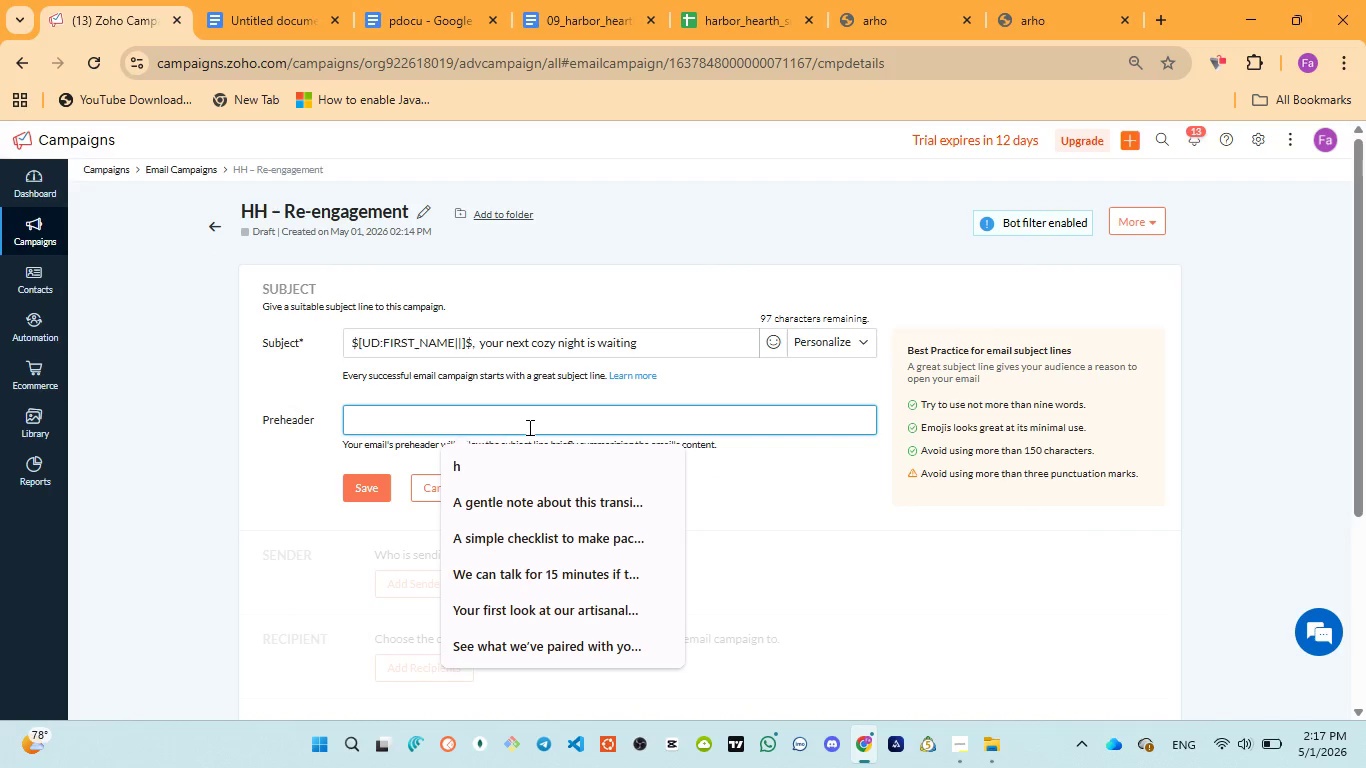 
type(lets)
key(Backspace)
type('s match a fresh scent tag )
 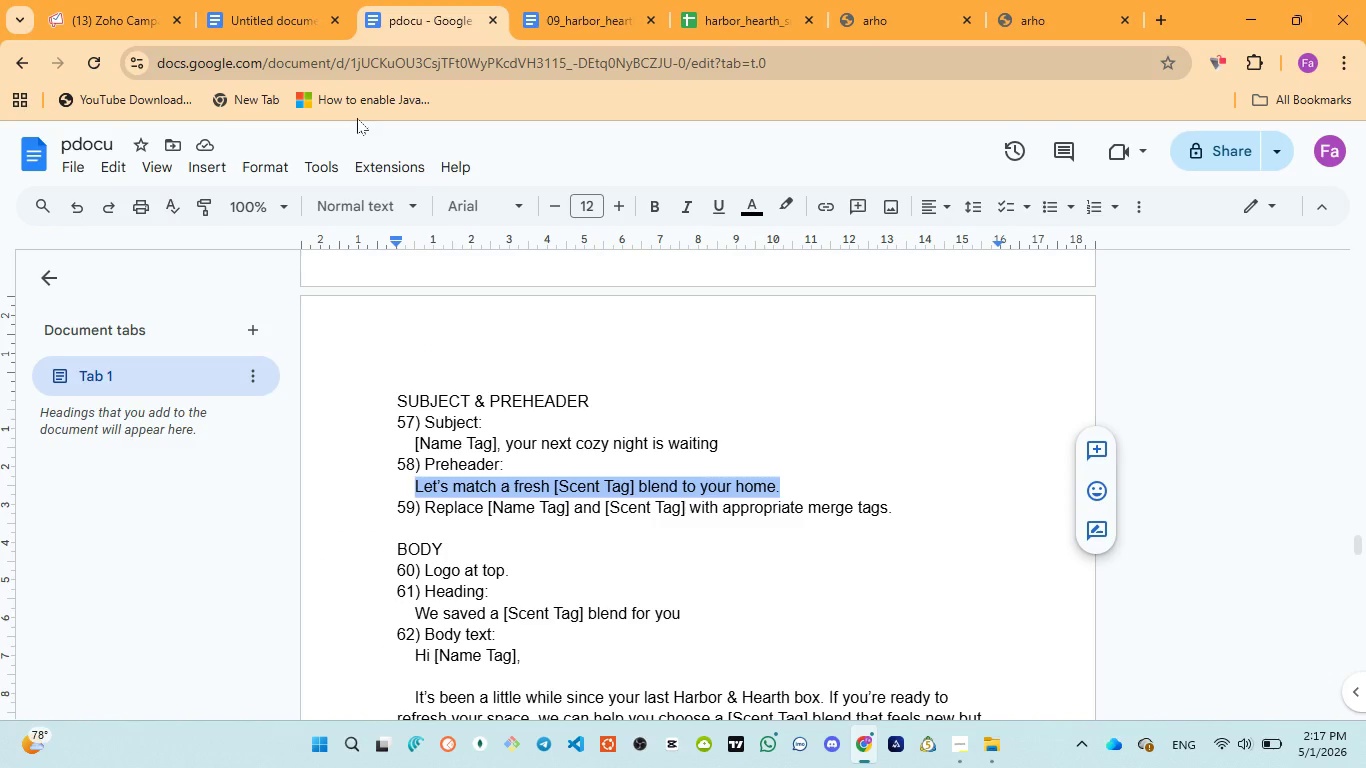 
wait(5.88)
 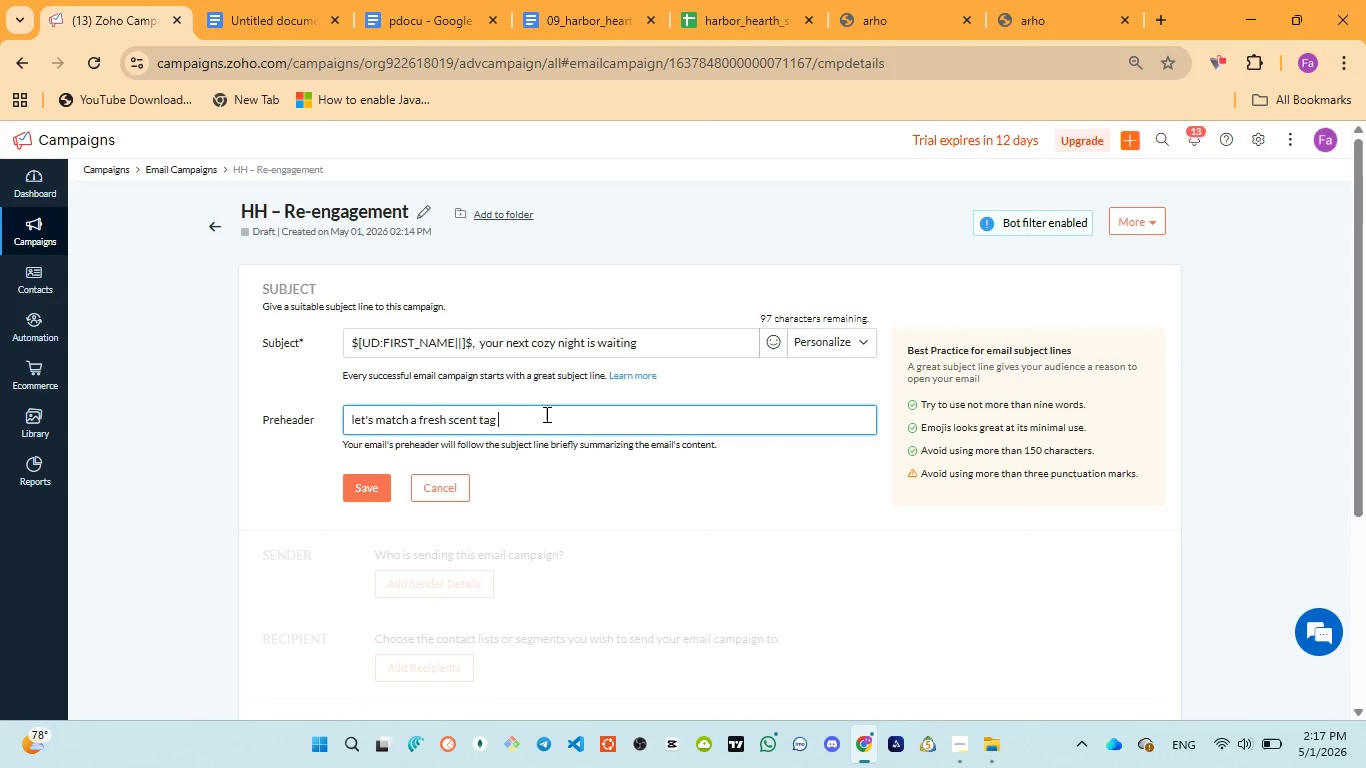 
left_click([125, 20])
 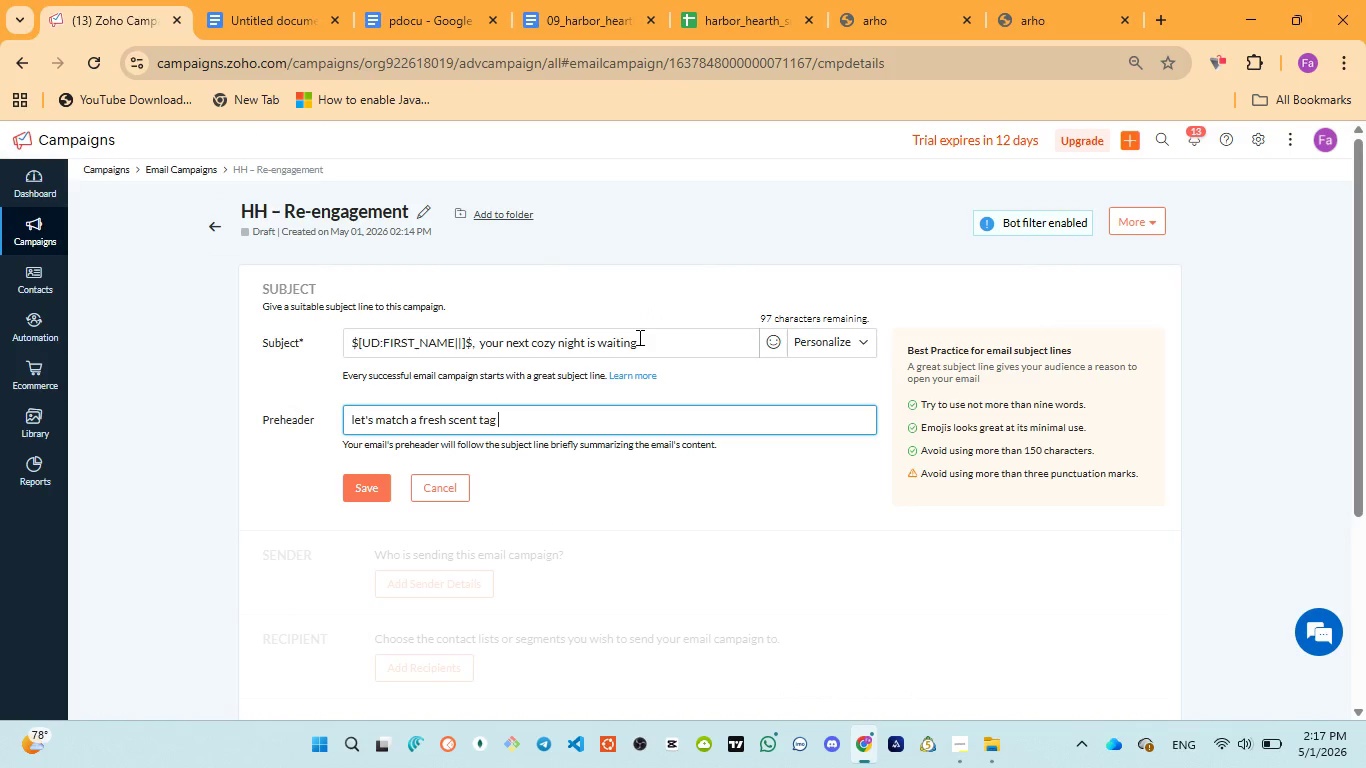 
type(be[PrintScreen])
key(Backspace)
type(lend t)
 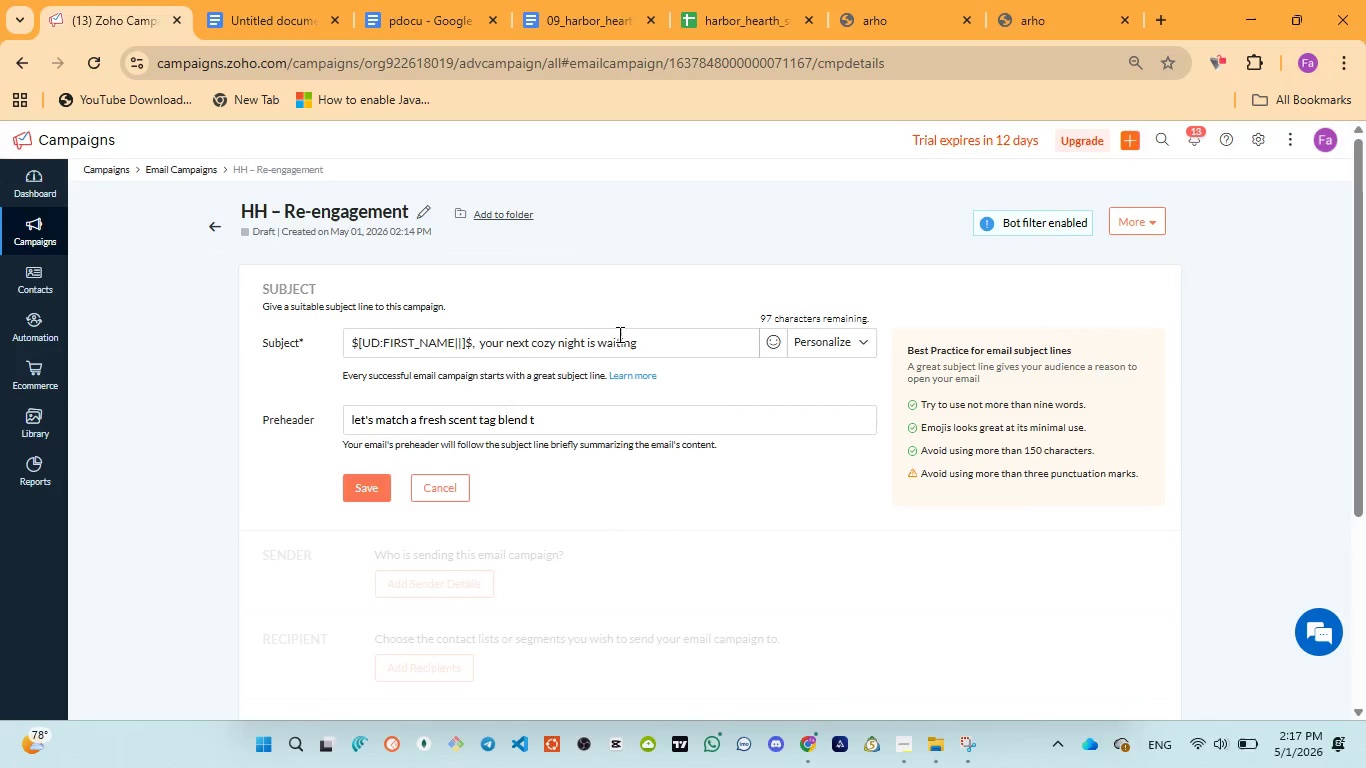 
wait(5.28)
 